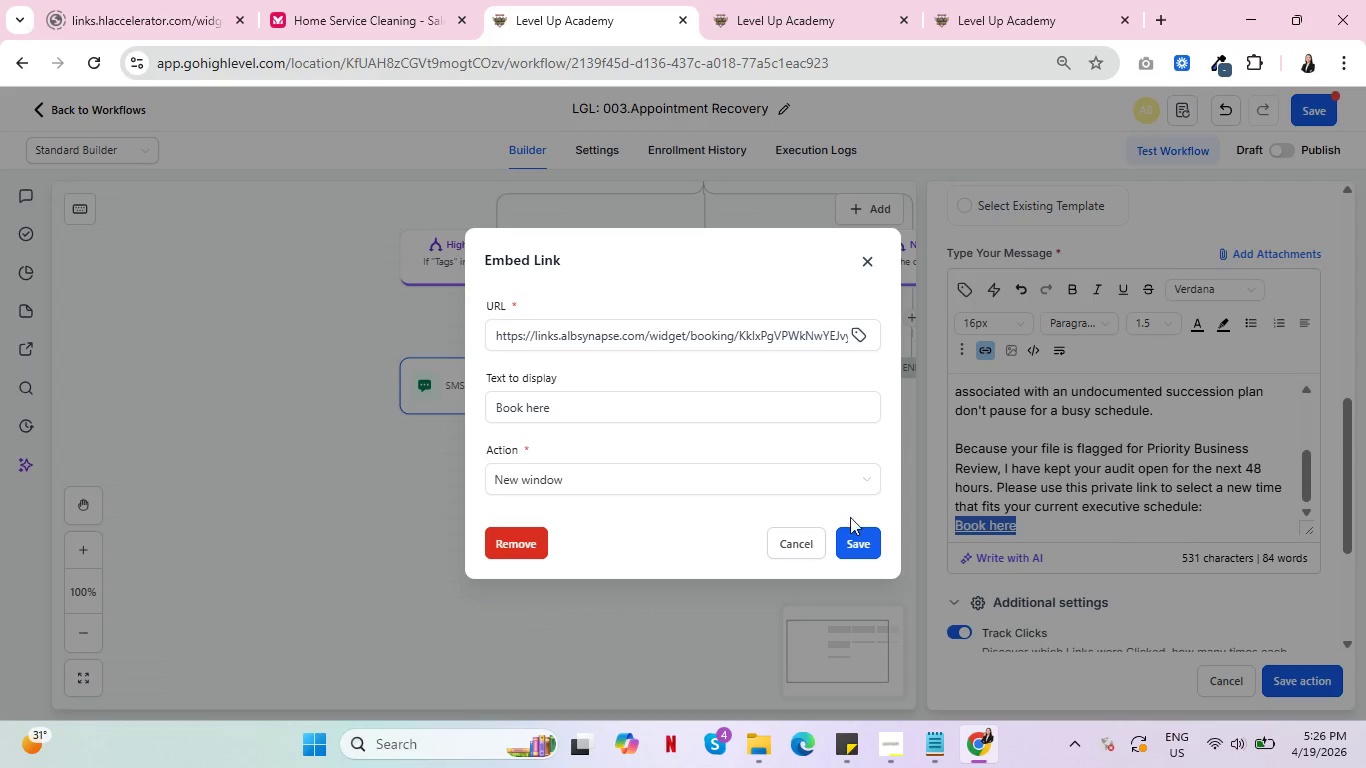 
left_click([797, 539])
 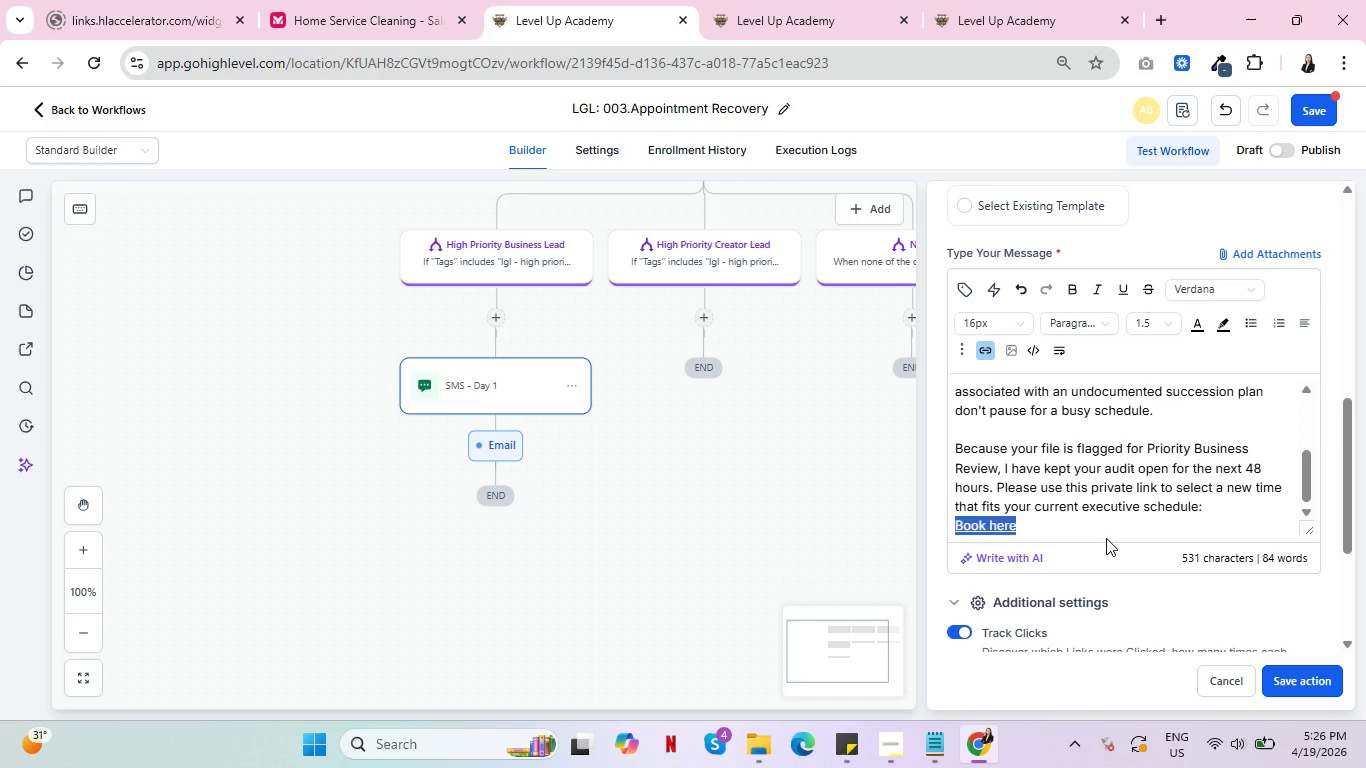 
left_click([1098, 528])
 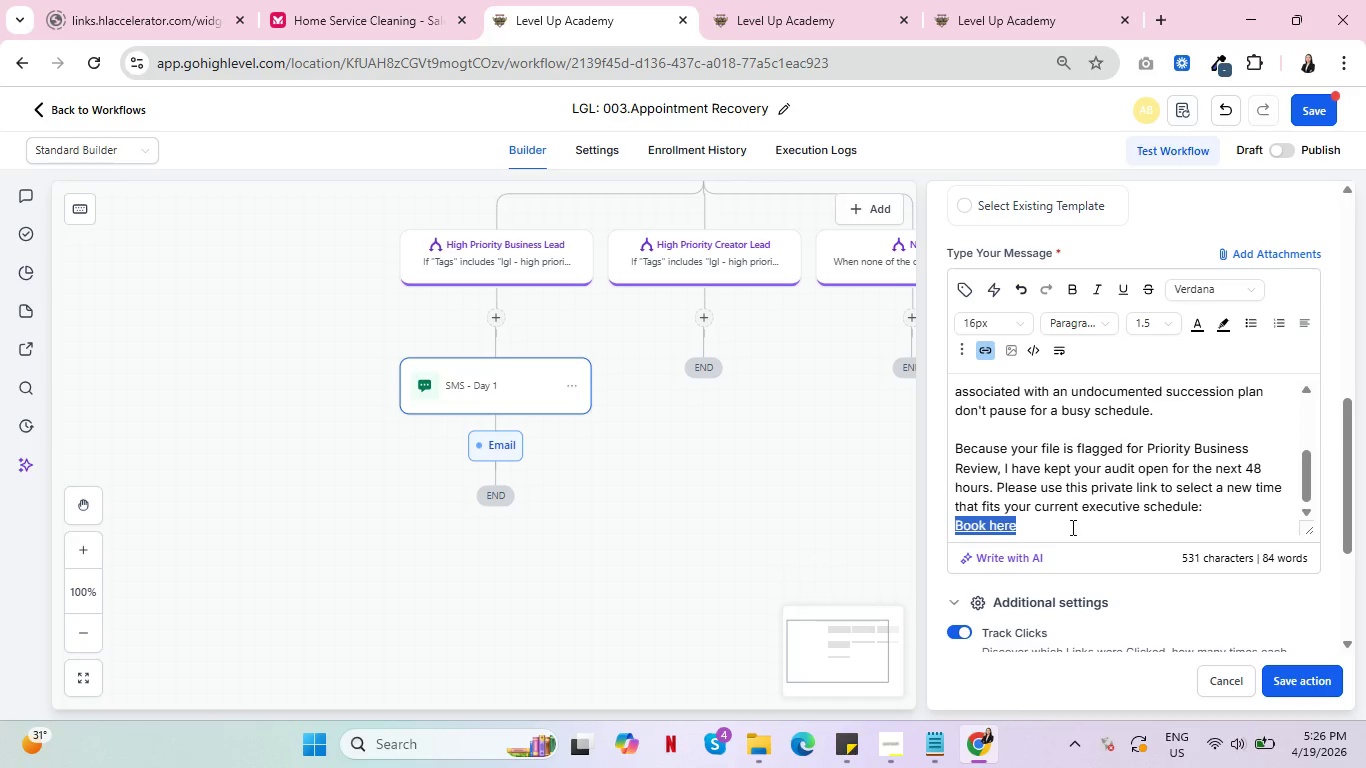 
left_click([1069, 526])
 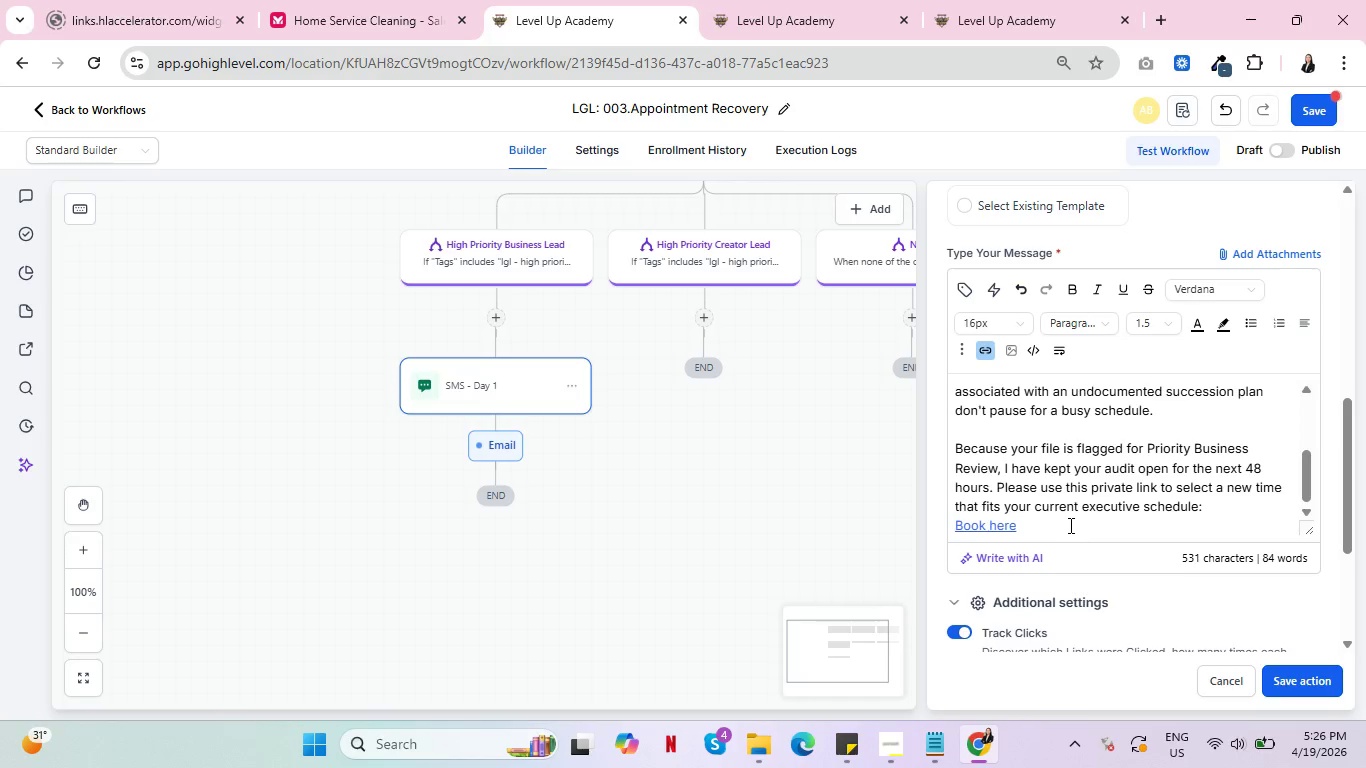 
key(Enter)
 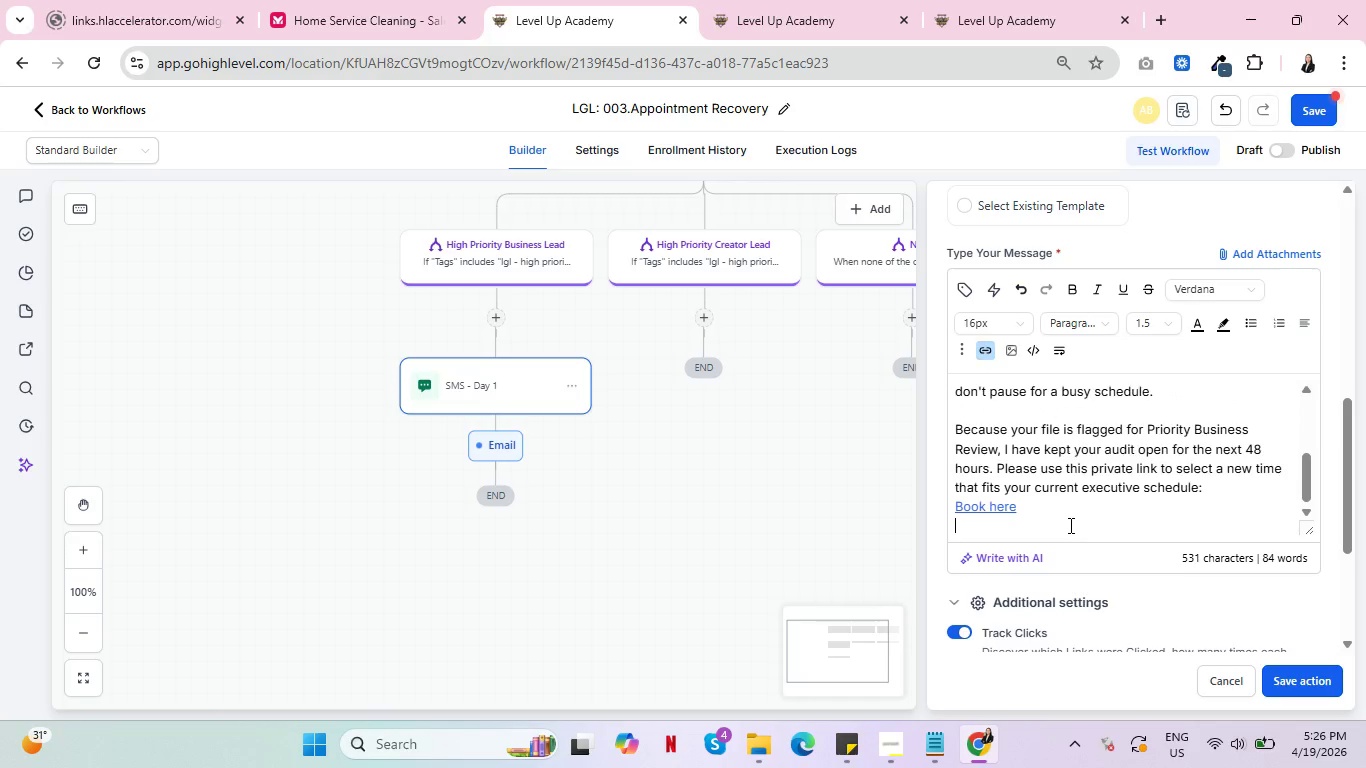 
key(Enter)
 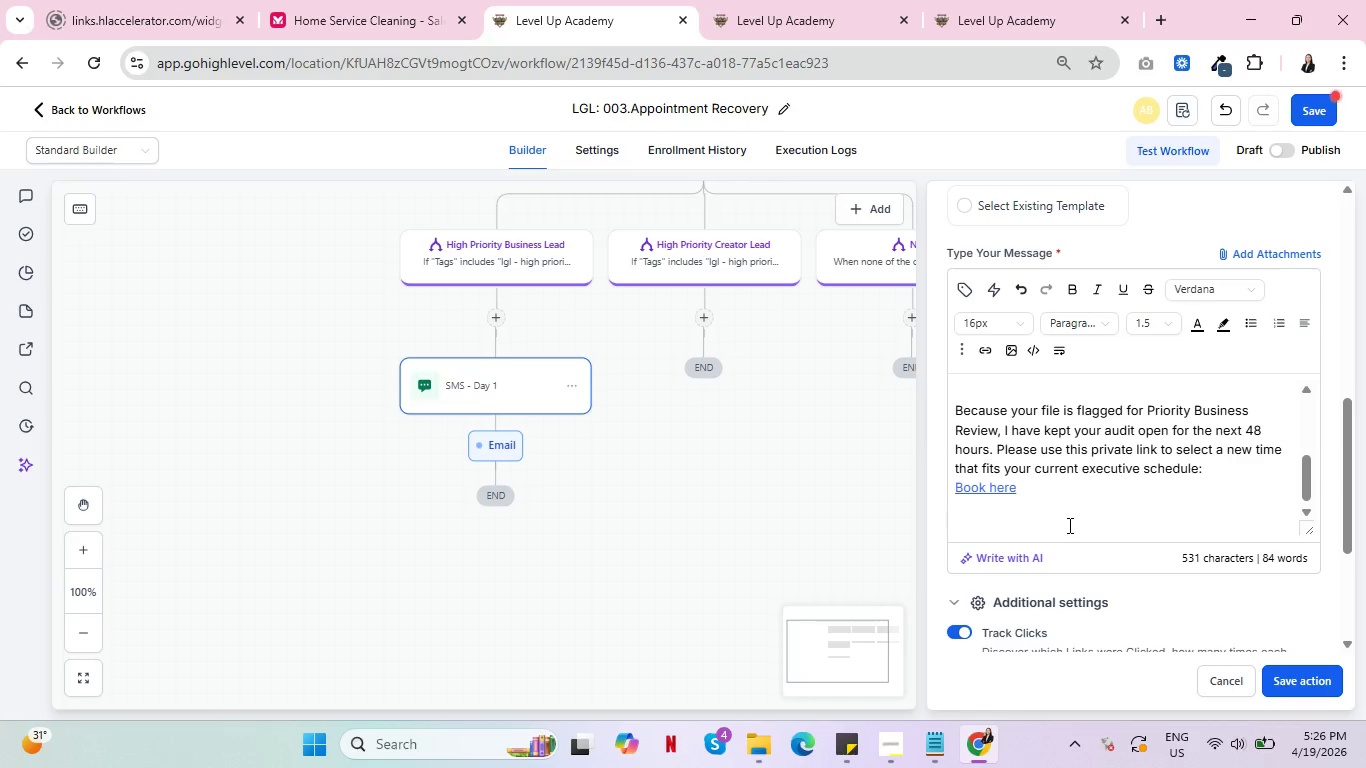 
type(ggg)
key(Backspace)
key(Backspace)
key(Backspace)
type(Legal)
key(Backspace)
type(cy Guard Legal)
 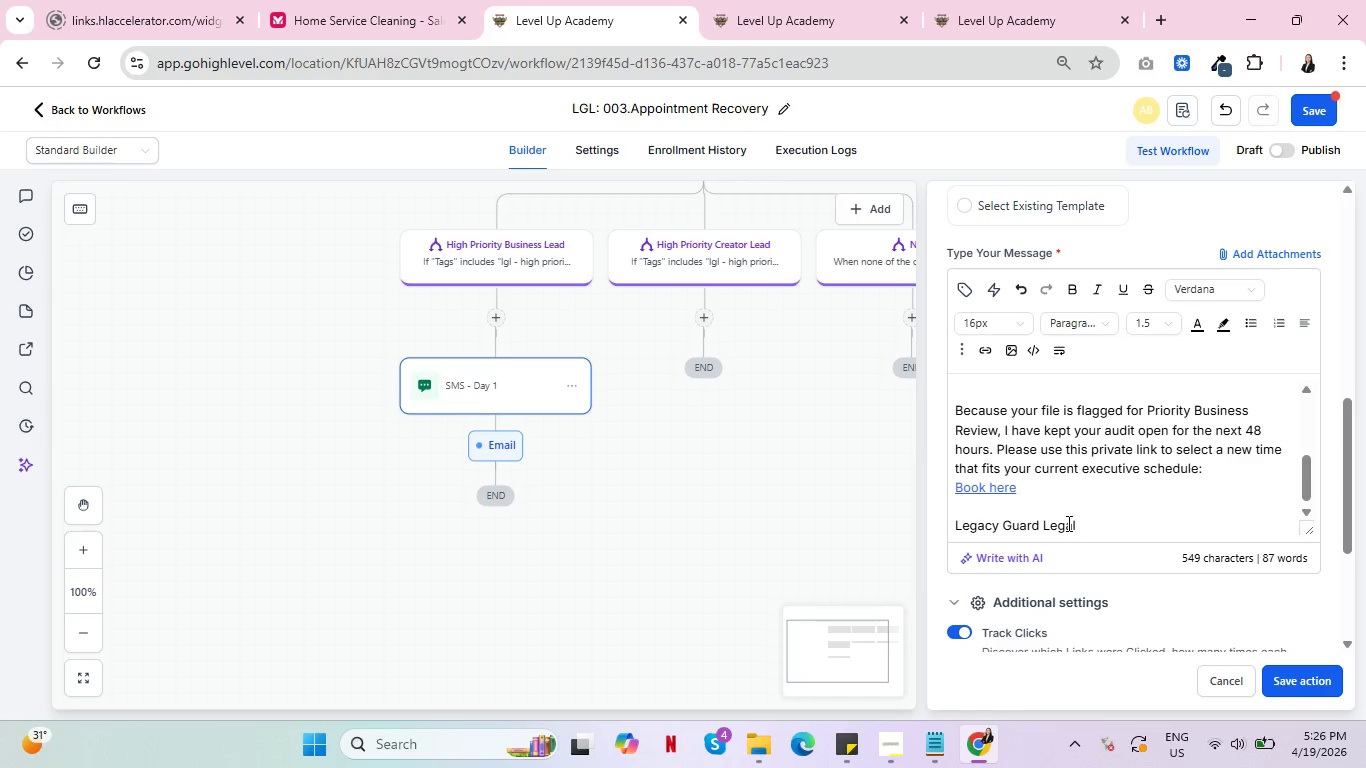 
left_click([1040, 516])
 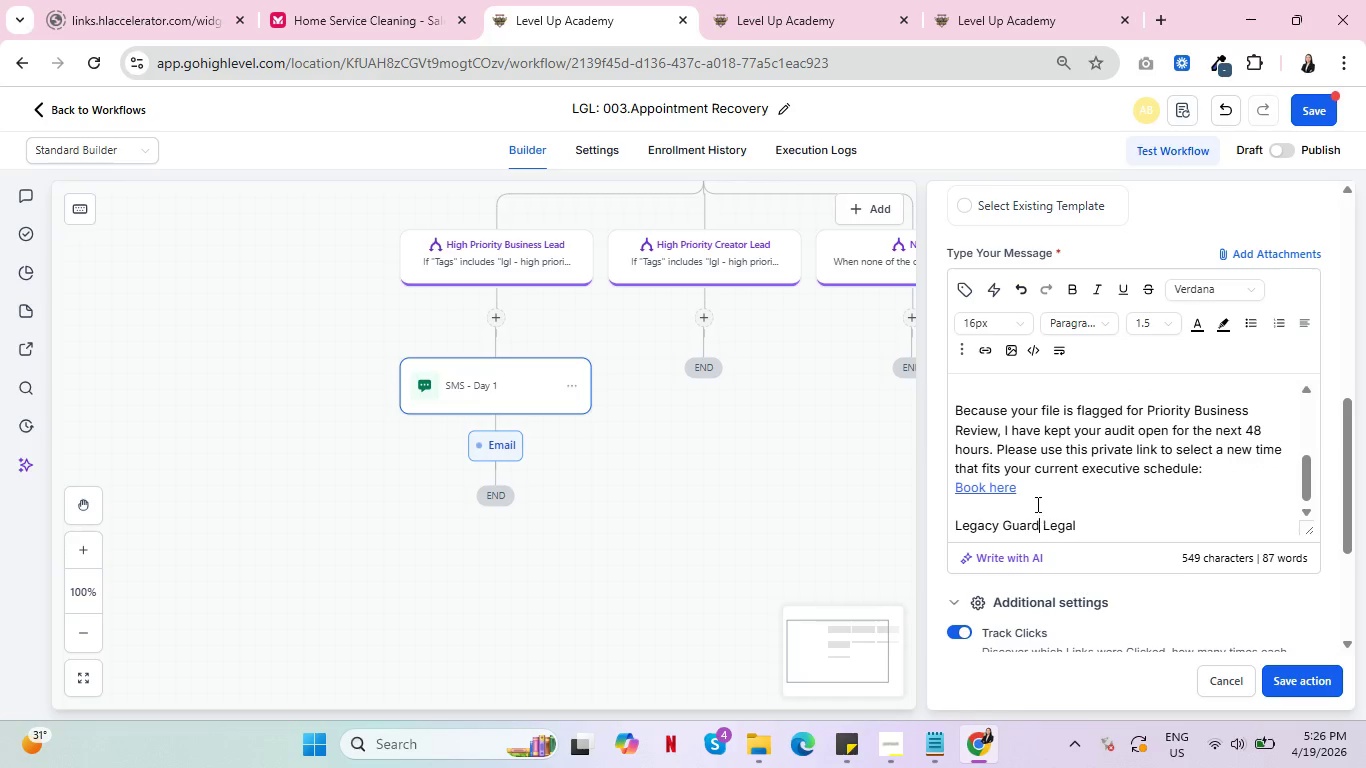 
double_click([1036, 504])
 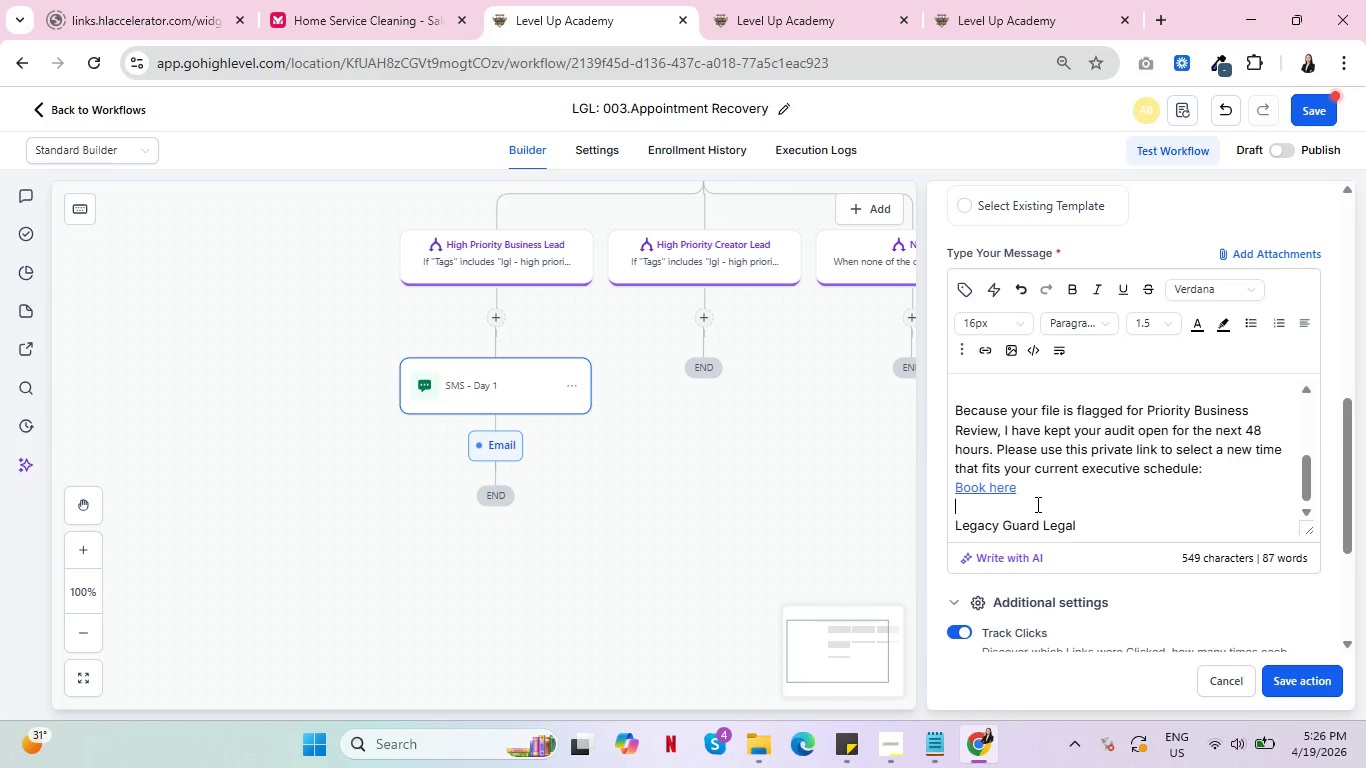 
key(Enter)
 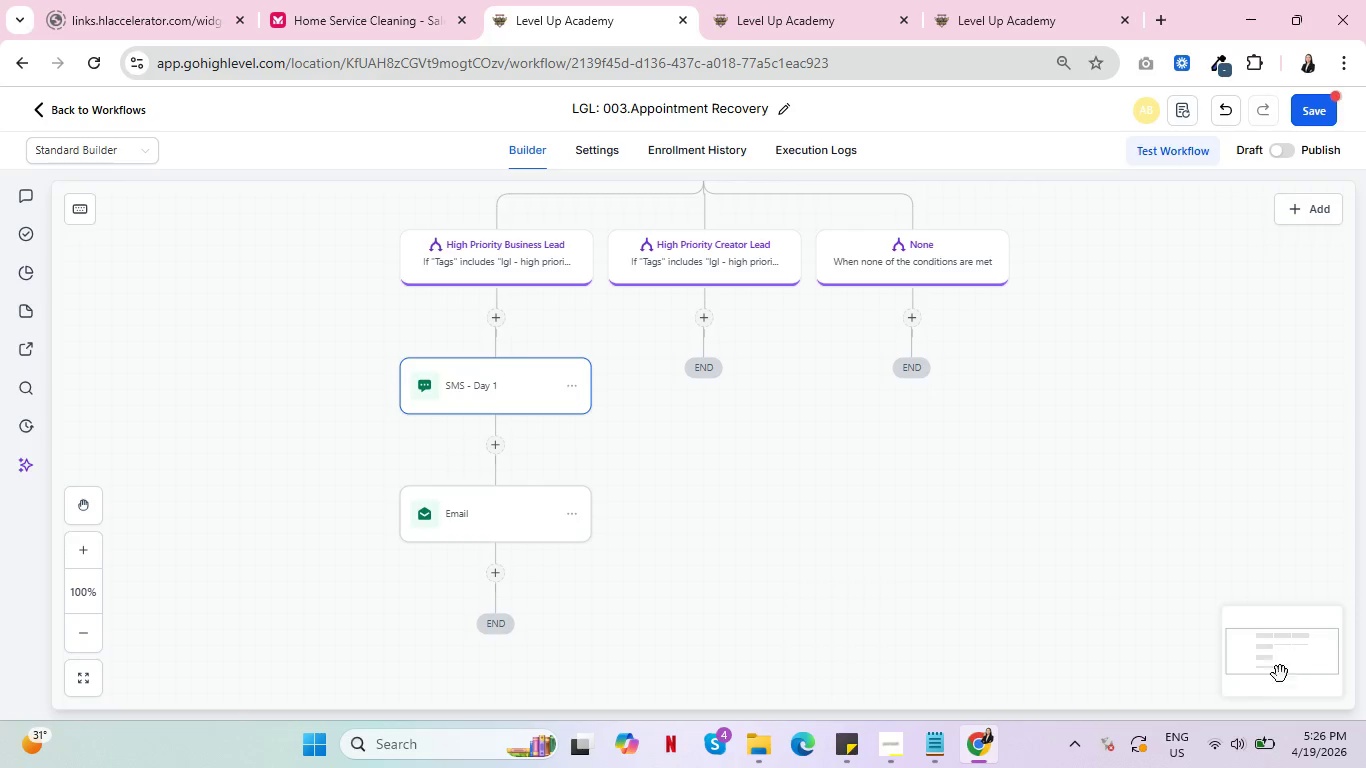 
left_click([482, 504])
 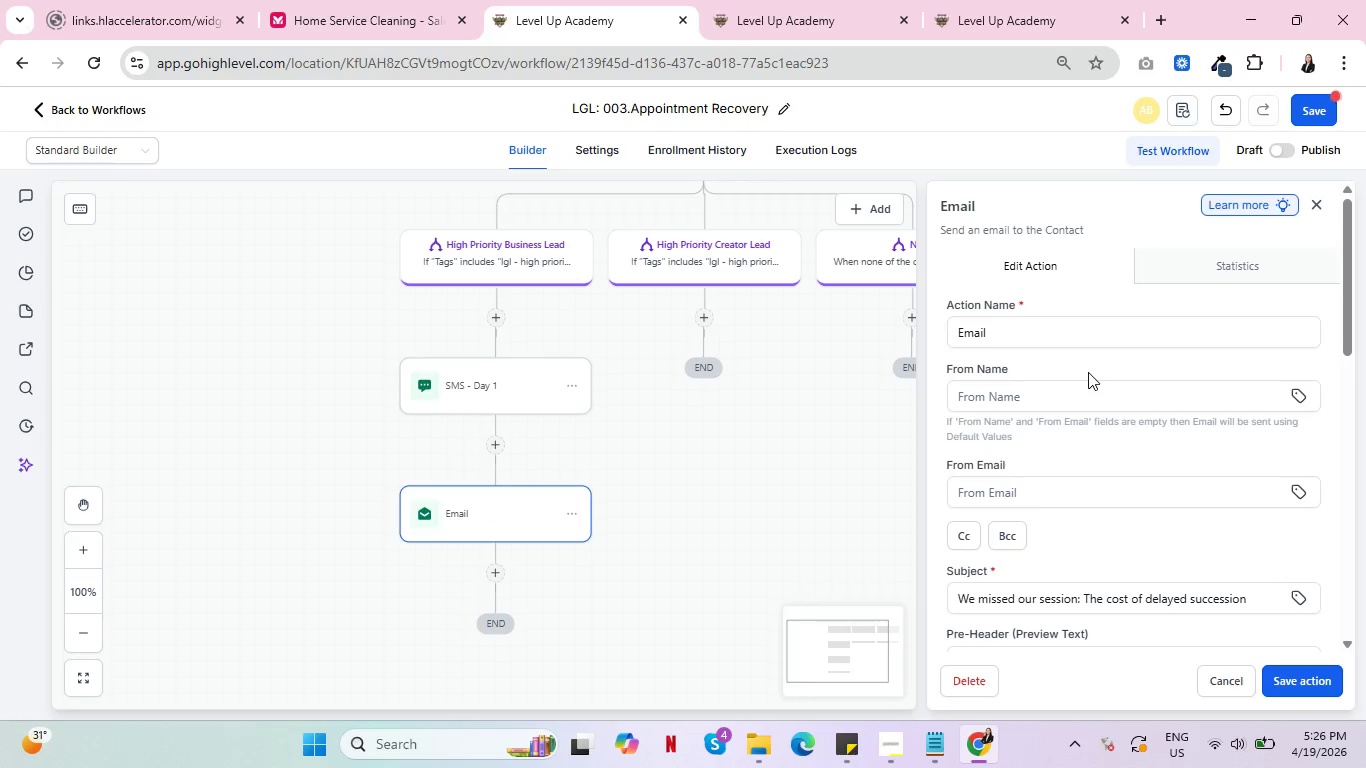 
left_click([1075, 333])
 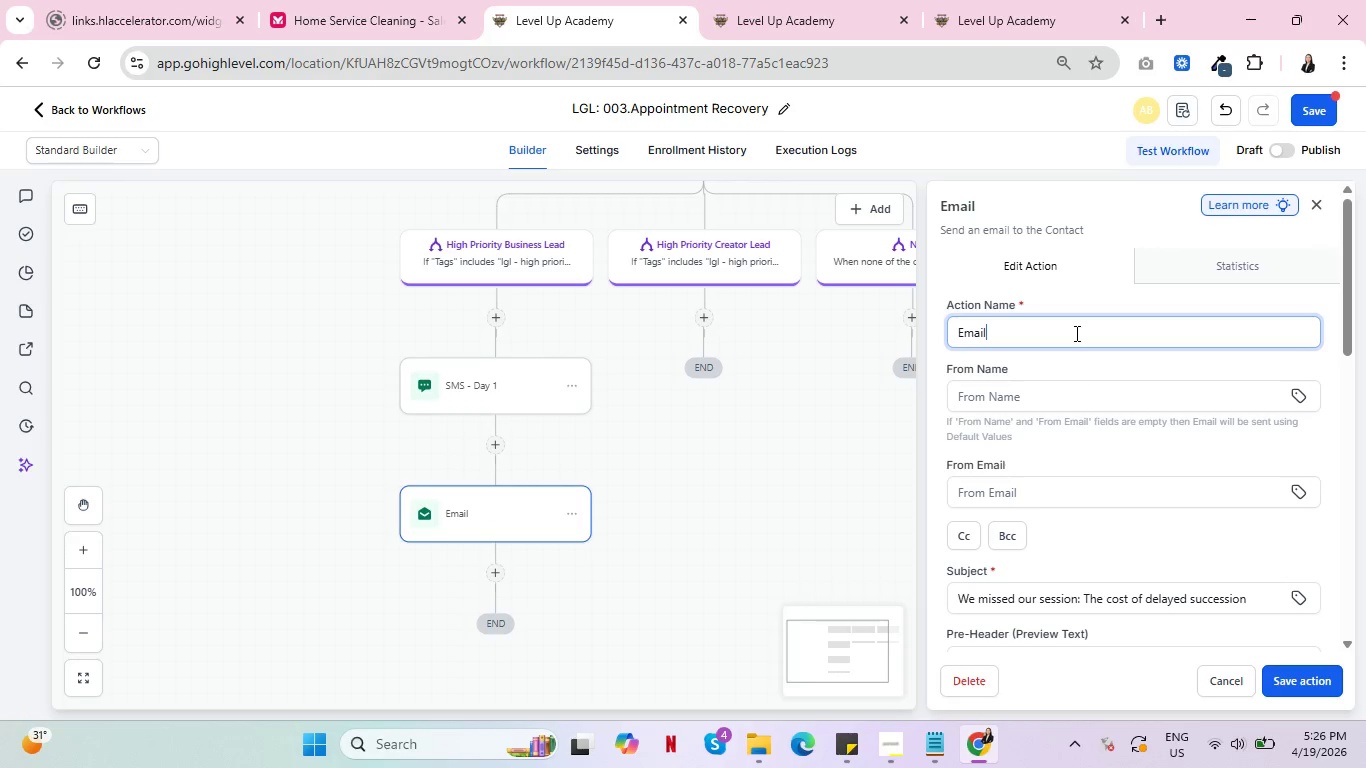 
type( - Day 1)
 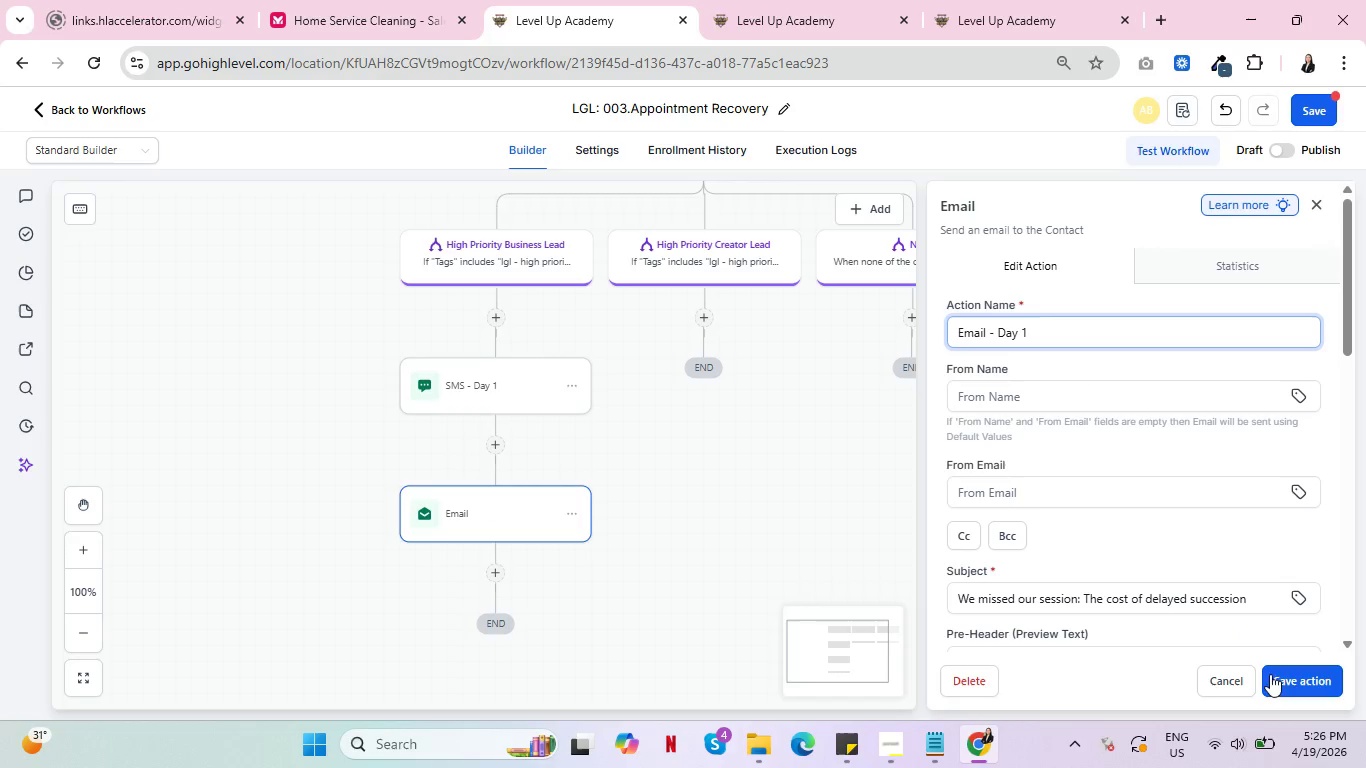 
left_click([1284, 683])
 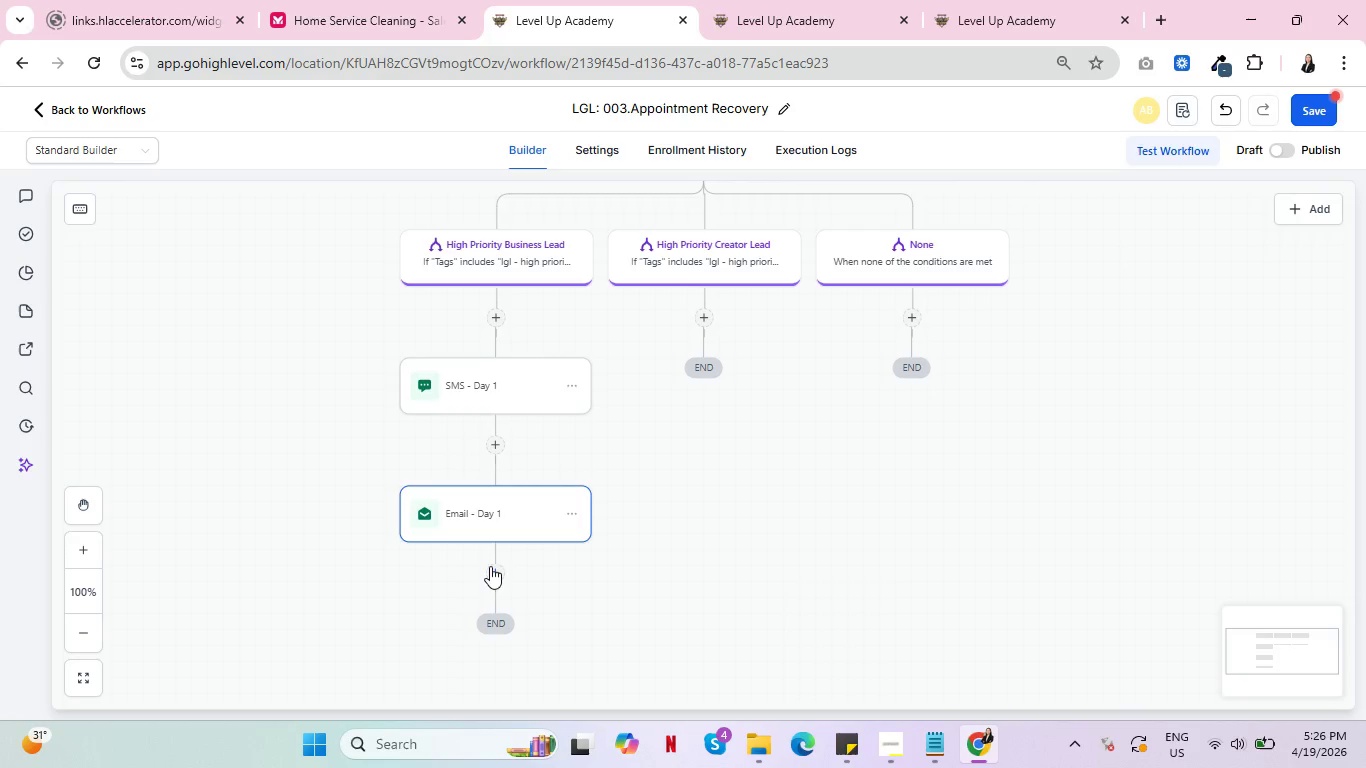 
left_click([490, 569])
 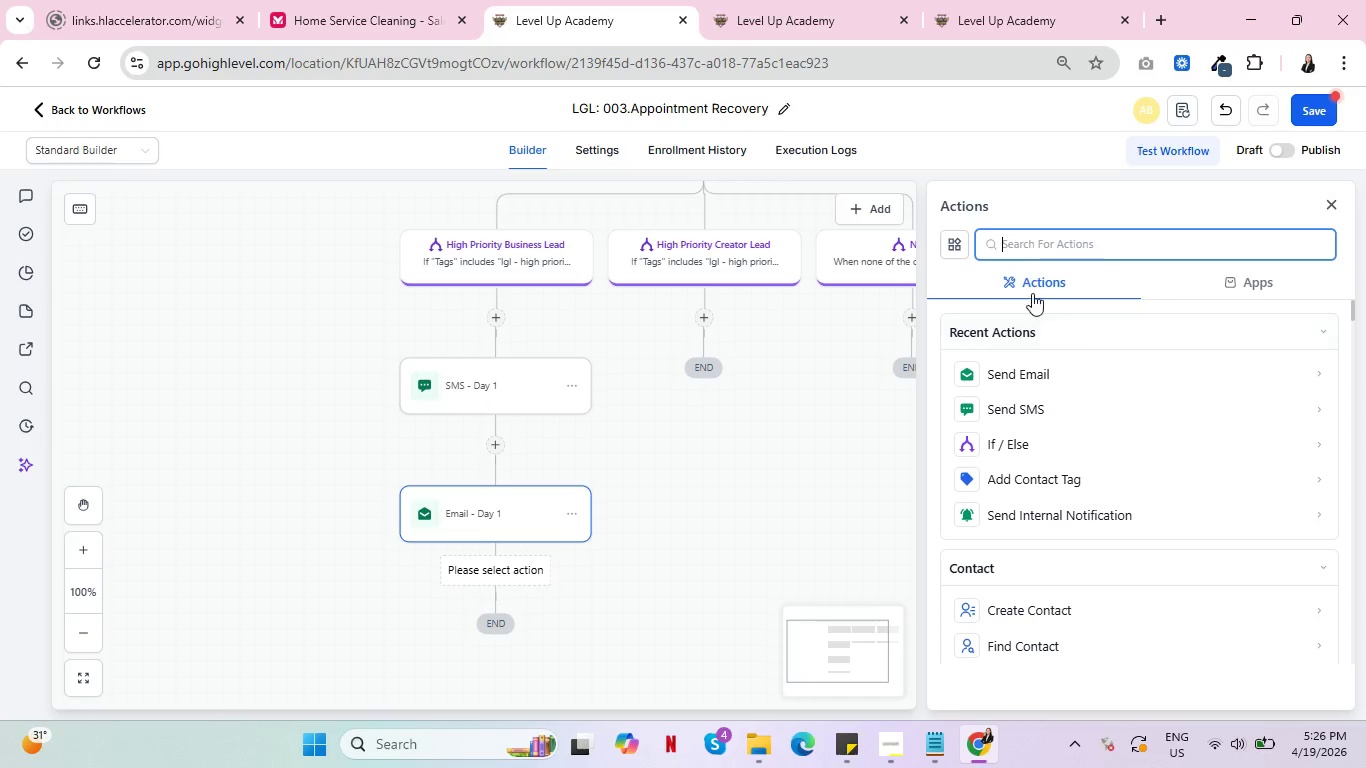 
type(wait)
 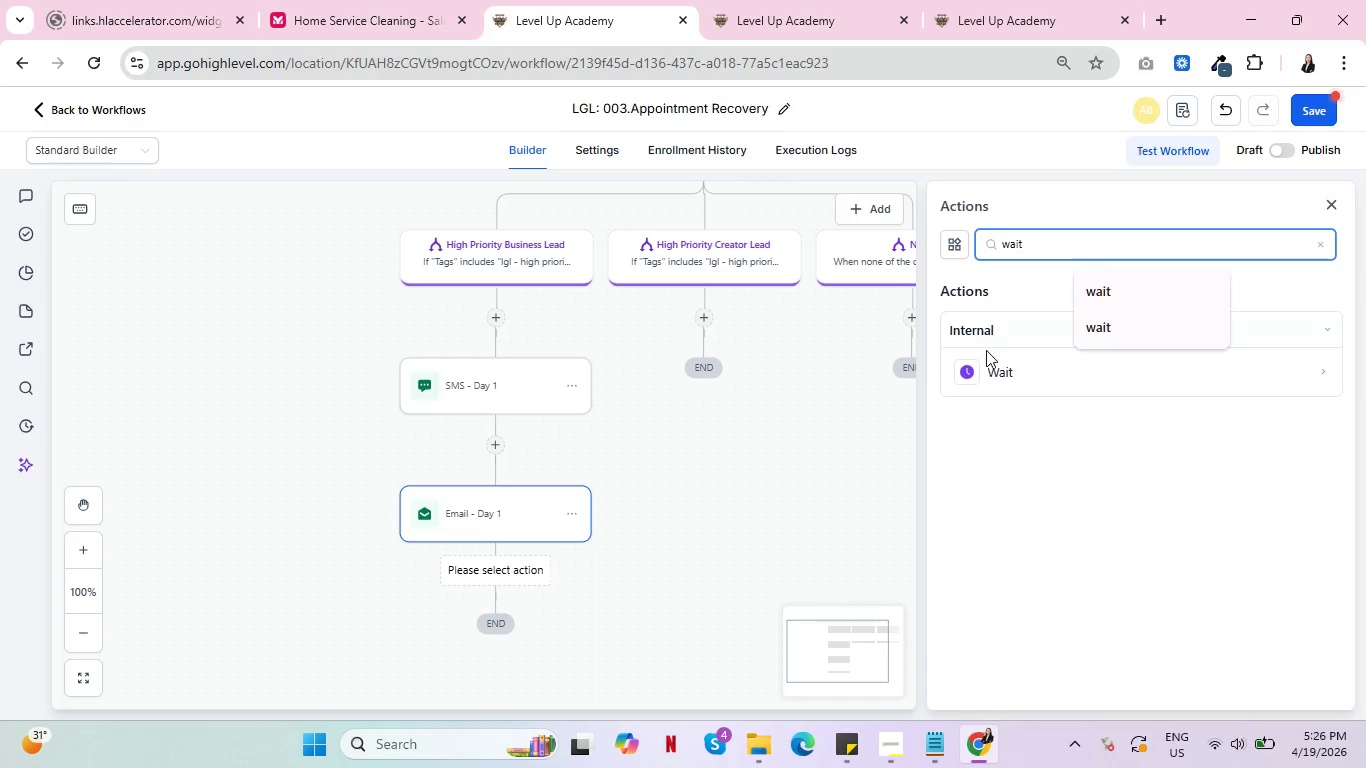 
left_click([993, 362])
 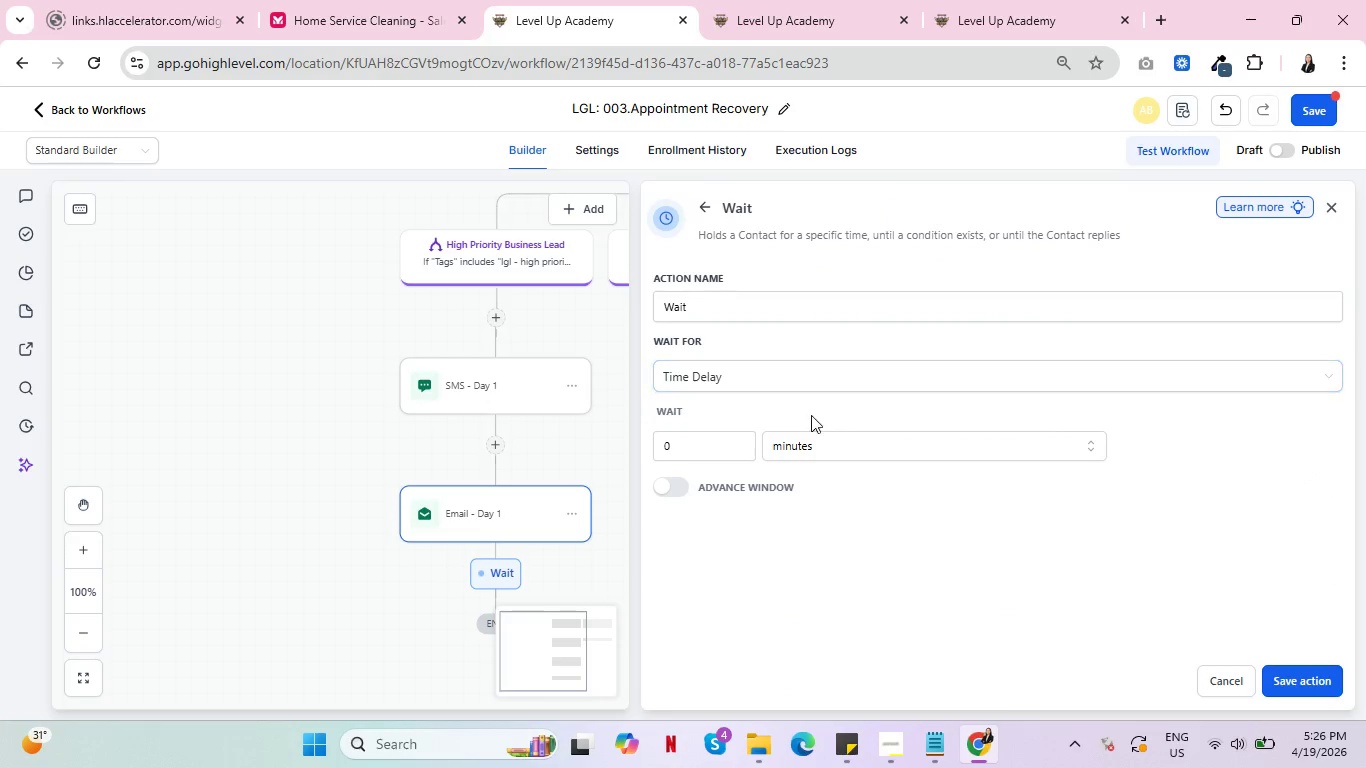 
left_click([799, 383])
 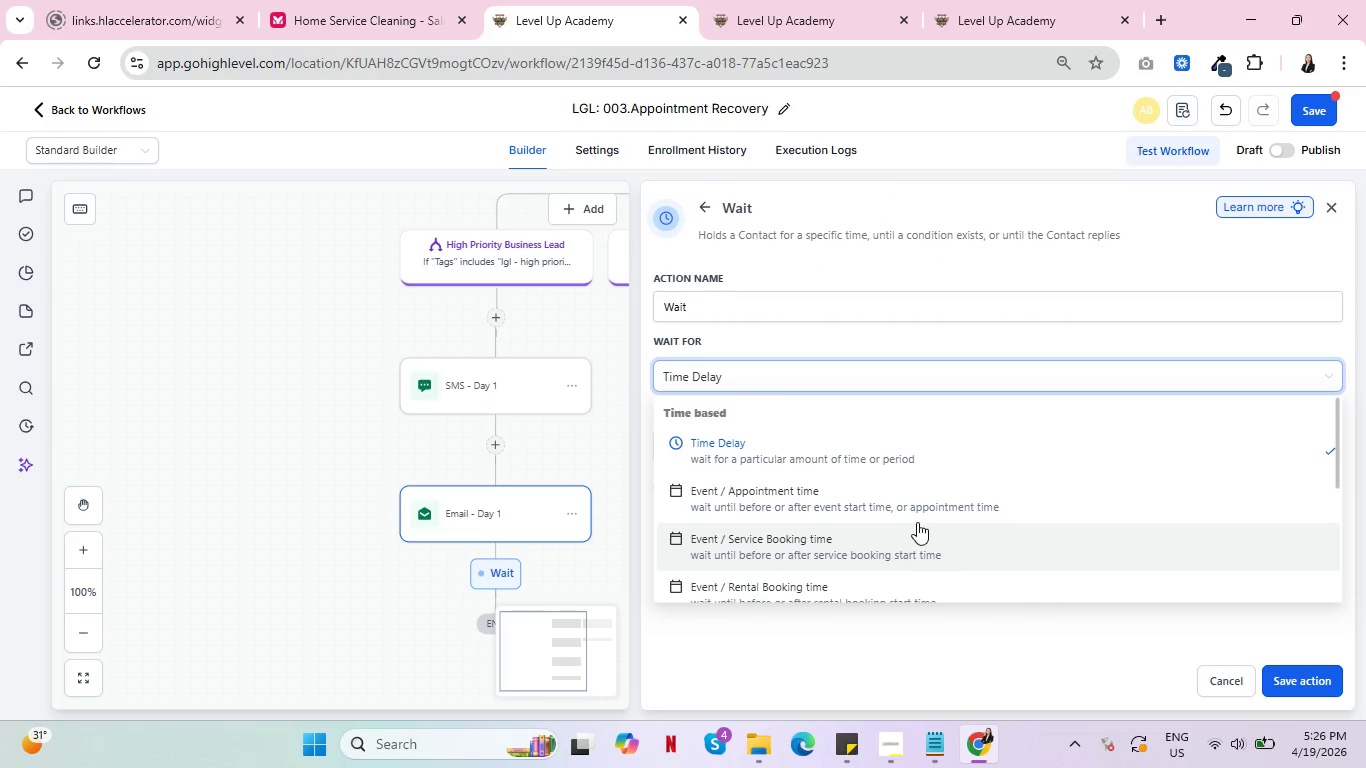 
scroll: coordinate [889, 521], scroll_direction: down, amount: 4.0
 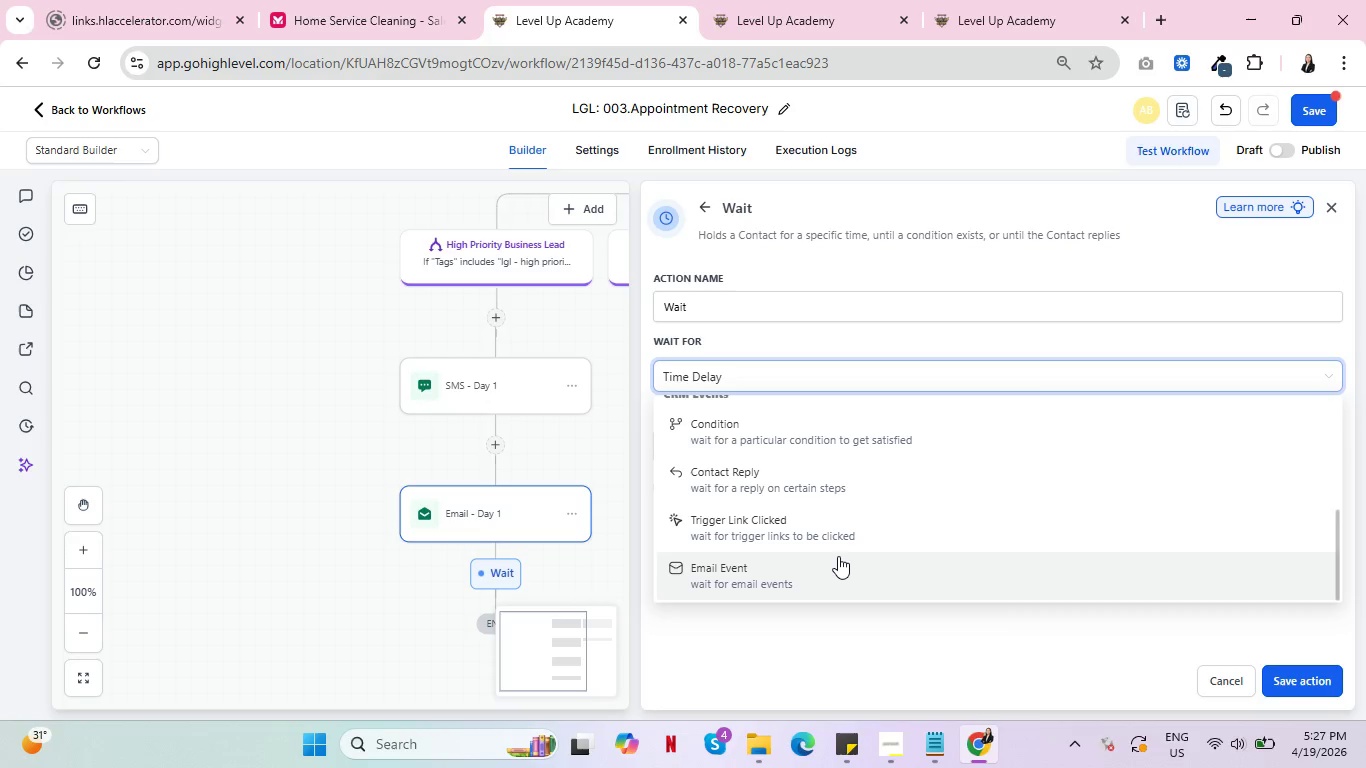 
scroll: coordinate [843, 545], scroll_direction: up, amount: 1.0
 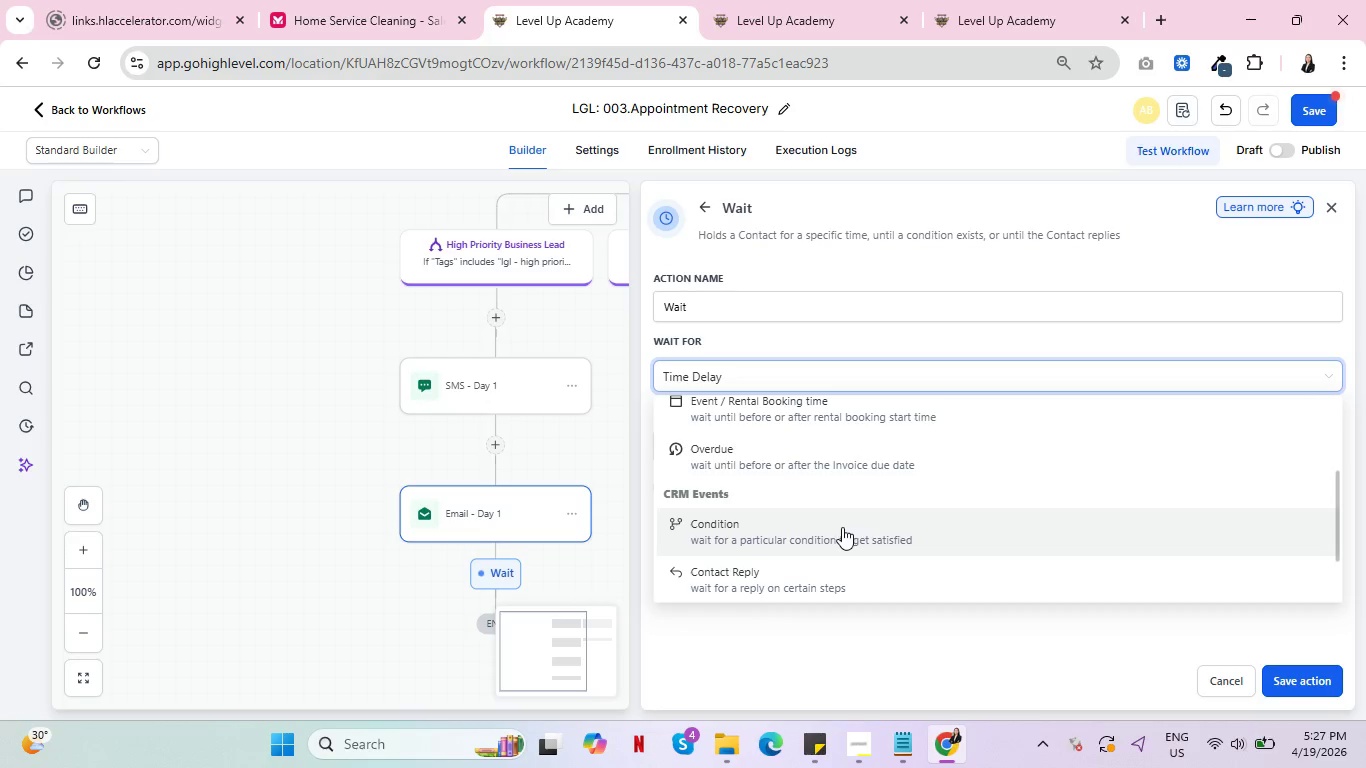 
left_click([842, 527])
 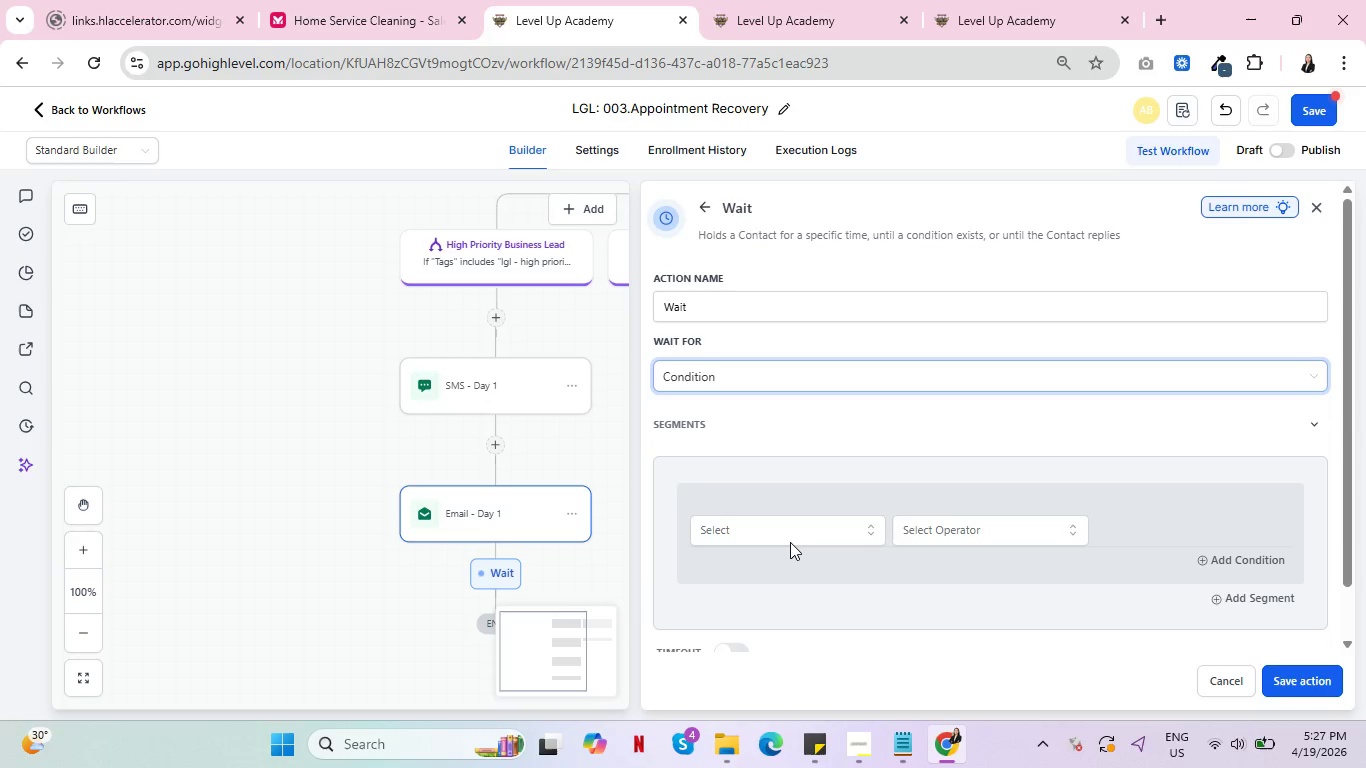 
left_click([790, 542])
 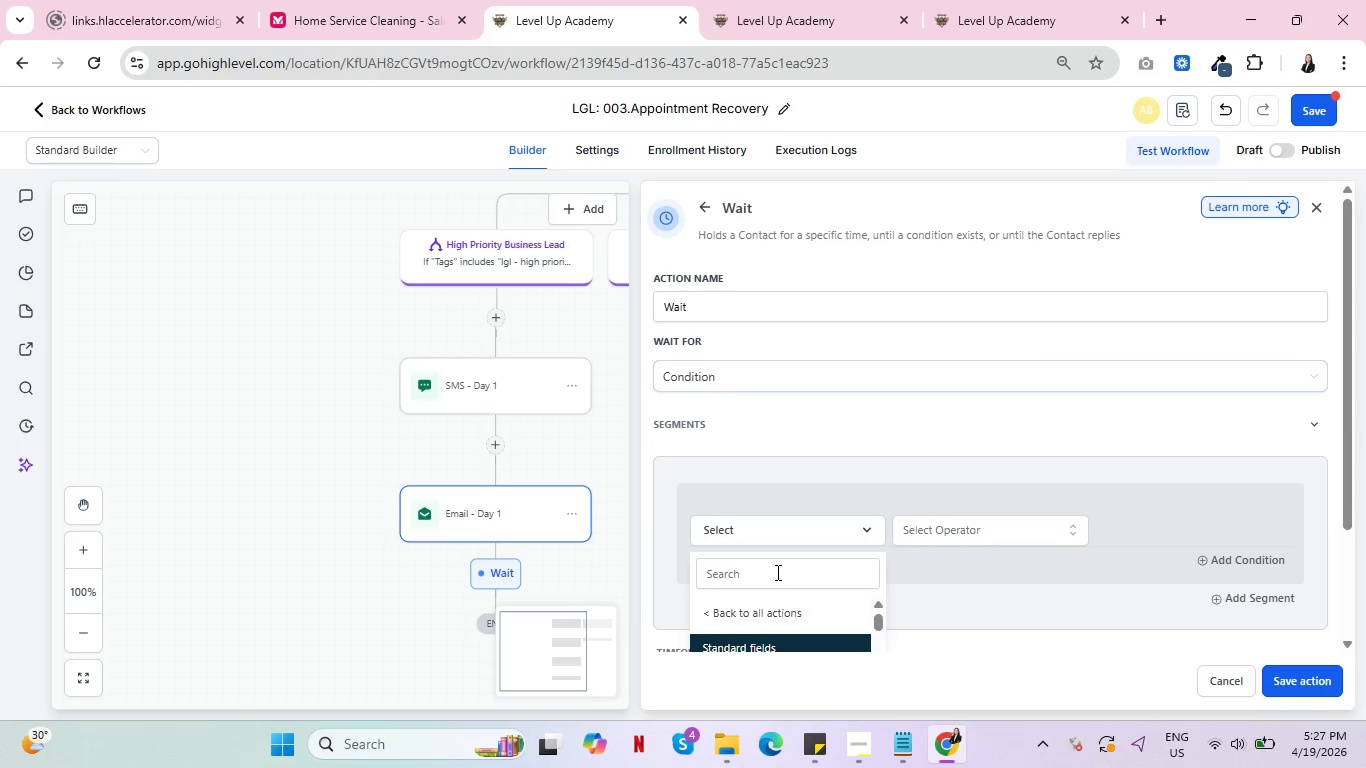 
scroll: coordinate [808, 557], scroll_direction: down, amount: 37.0
 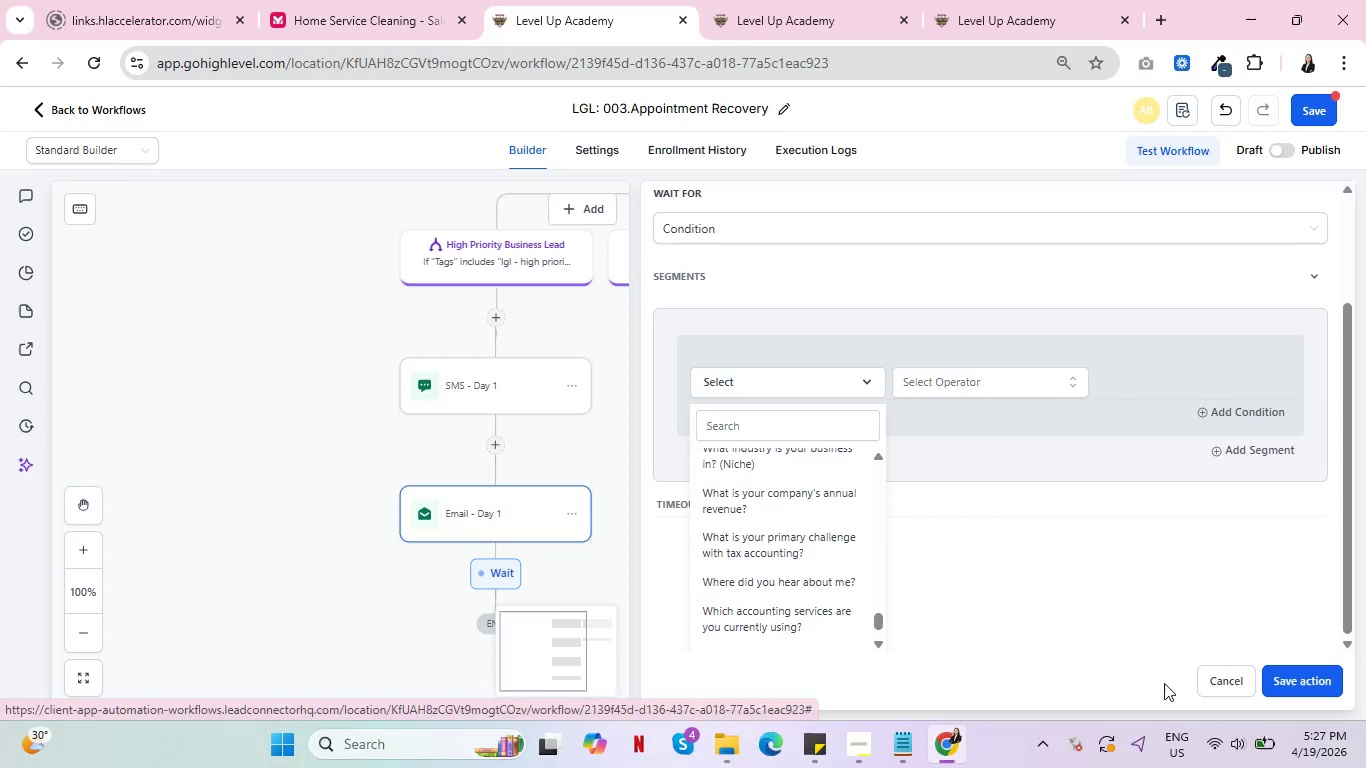 
left_click([1222, 680])
 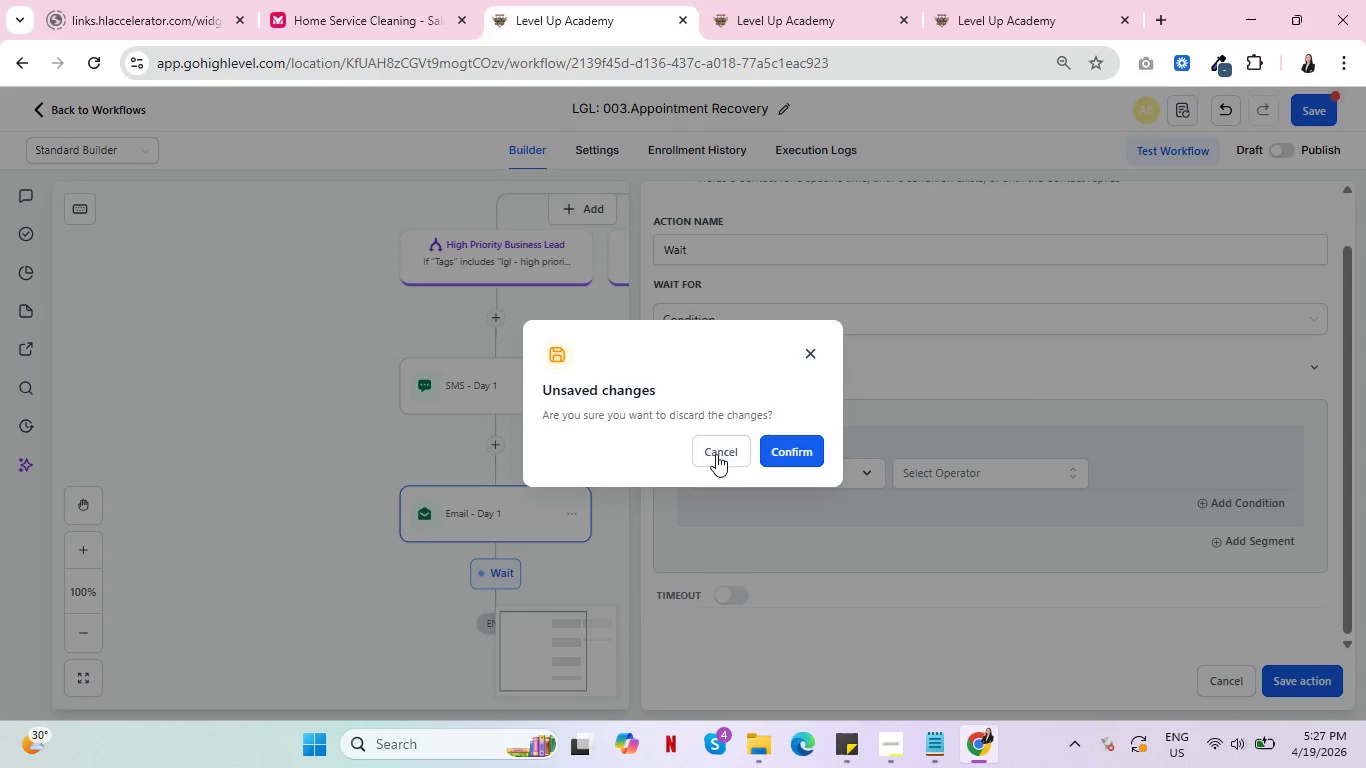 
left_click([789, 447])
 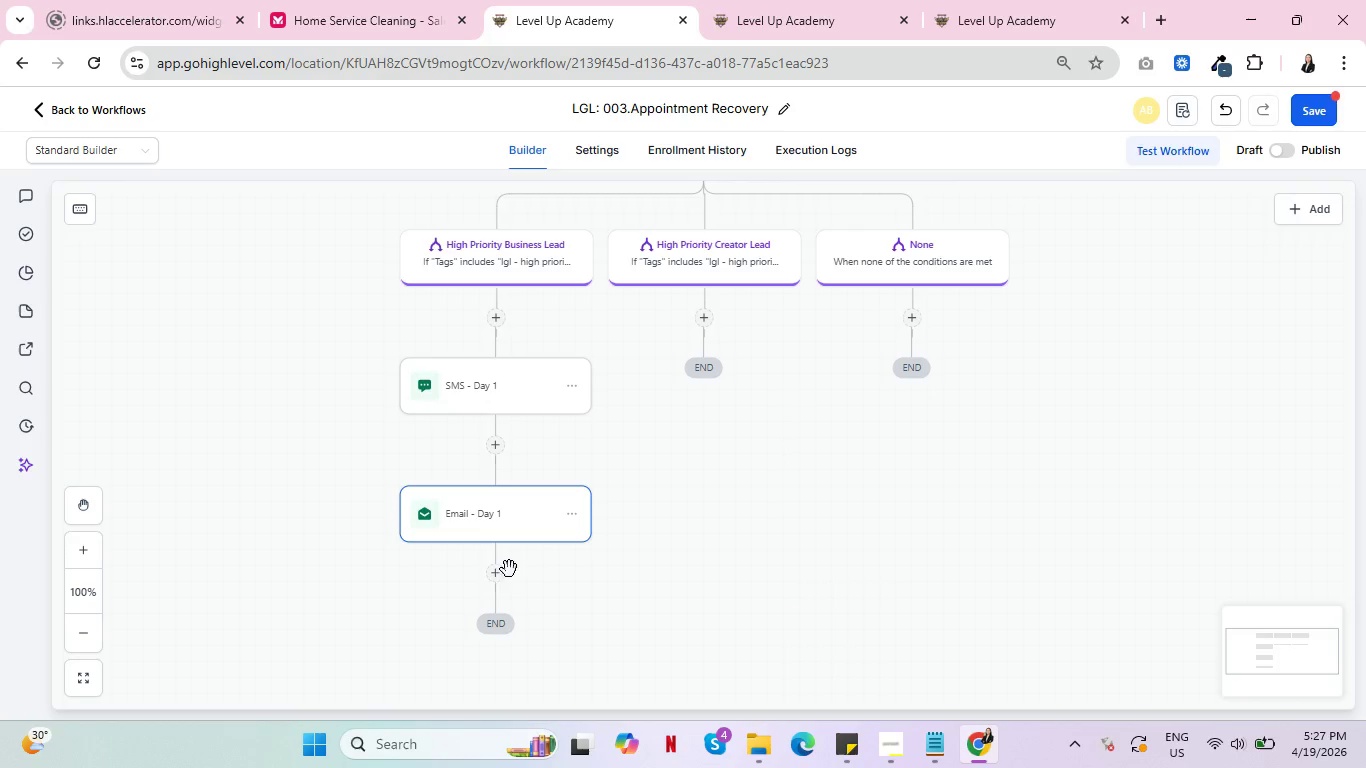 
left_click([499, 573])
 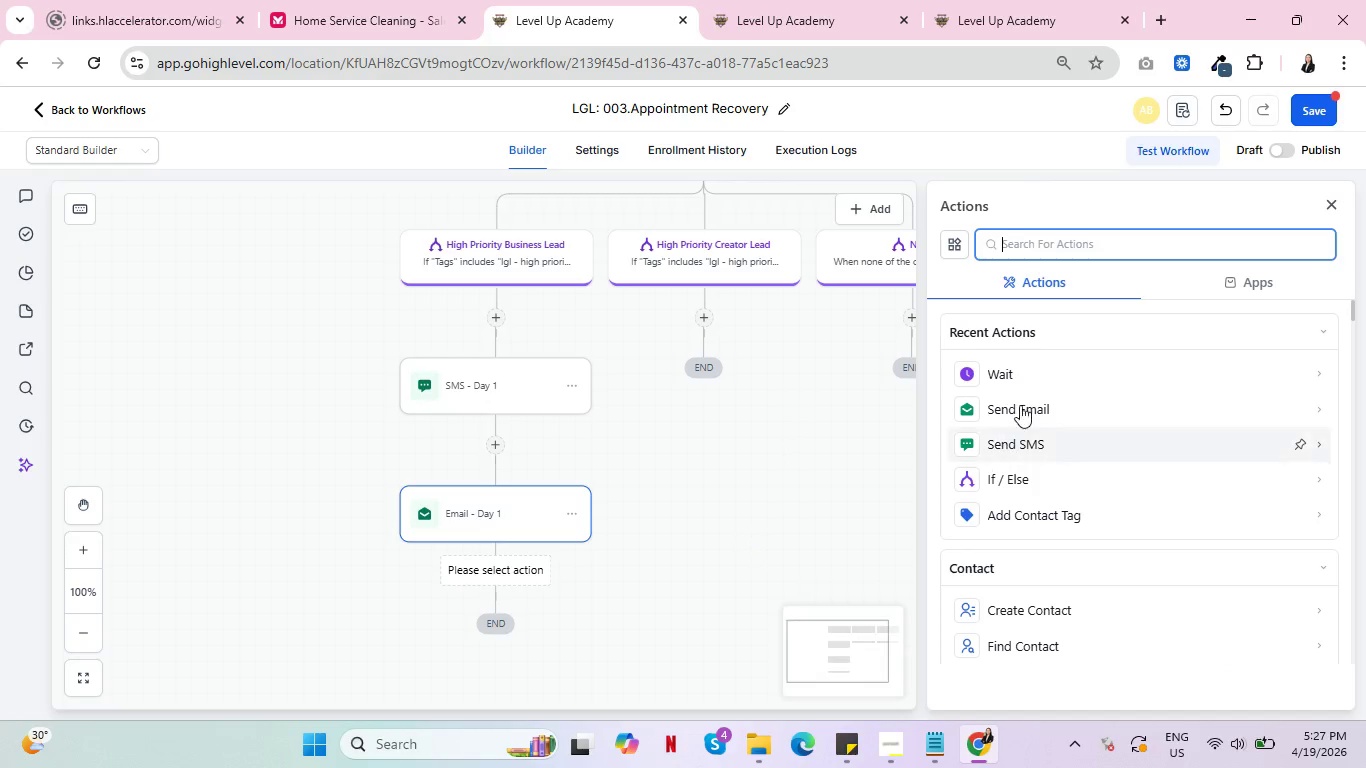 
left_click([1034, 379])
 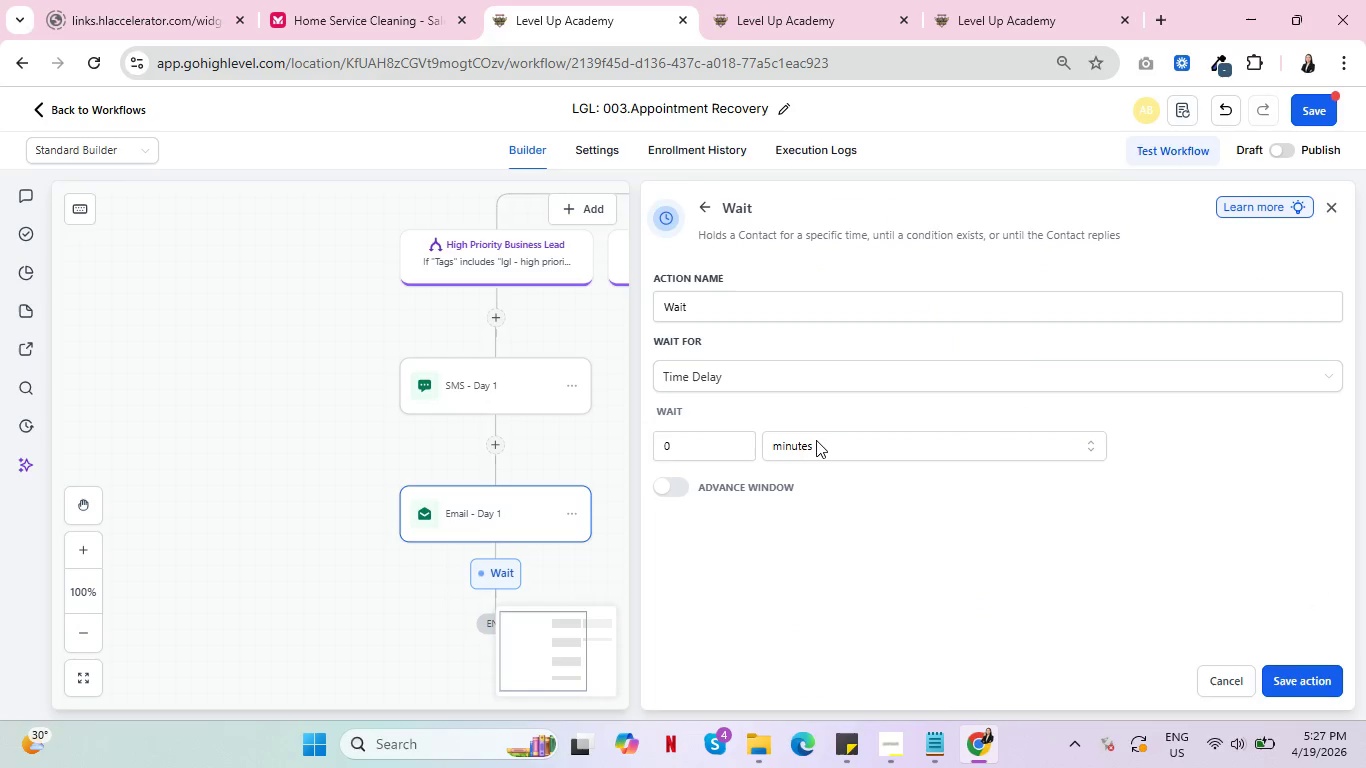 
left_click([830, 445])
 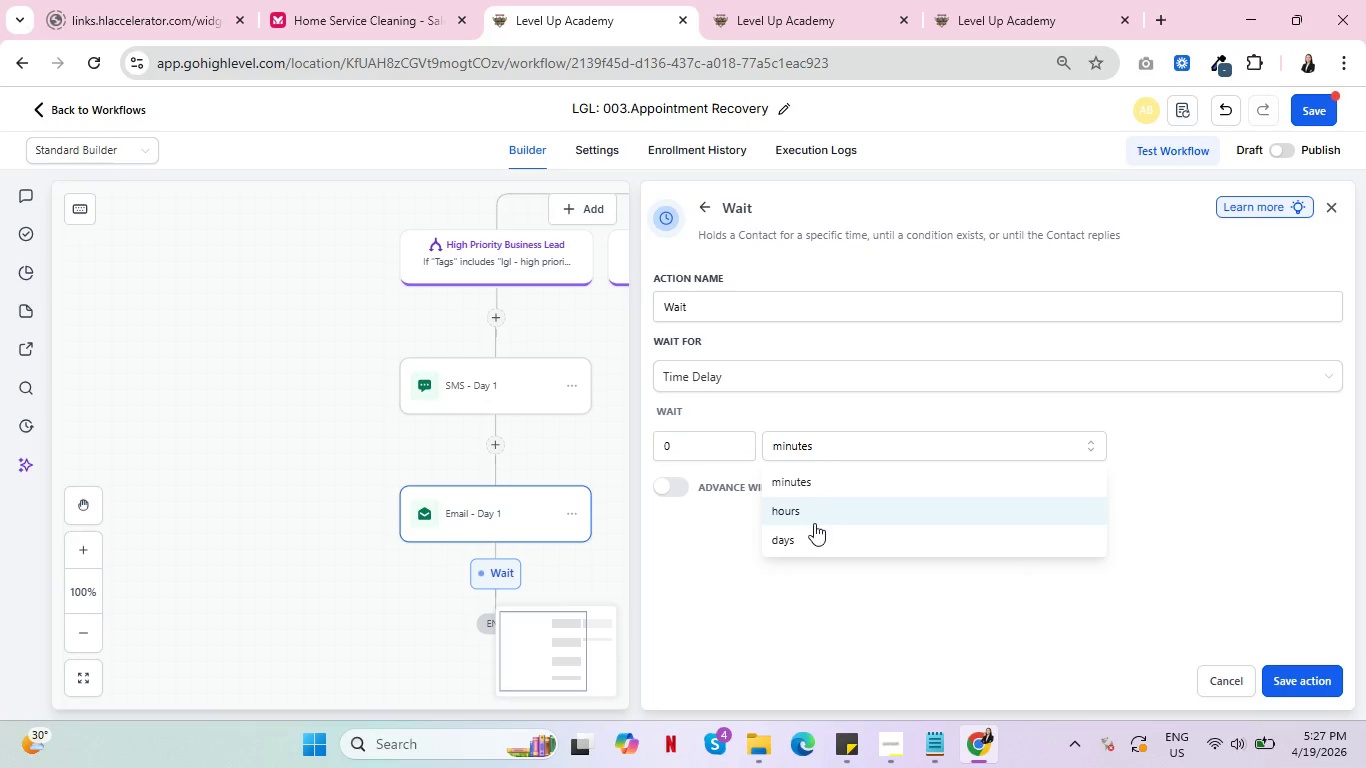 
left_click([812, 534])
 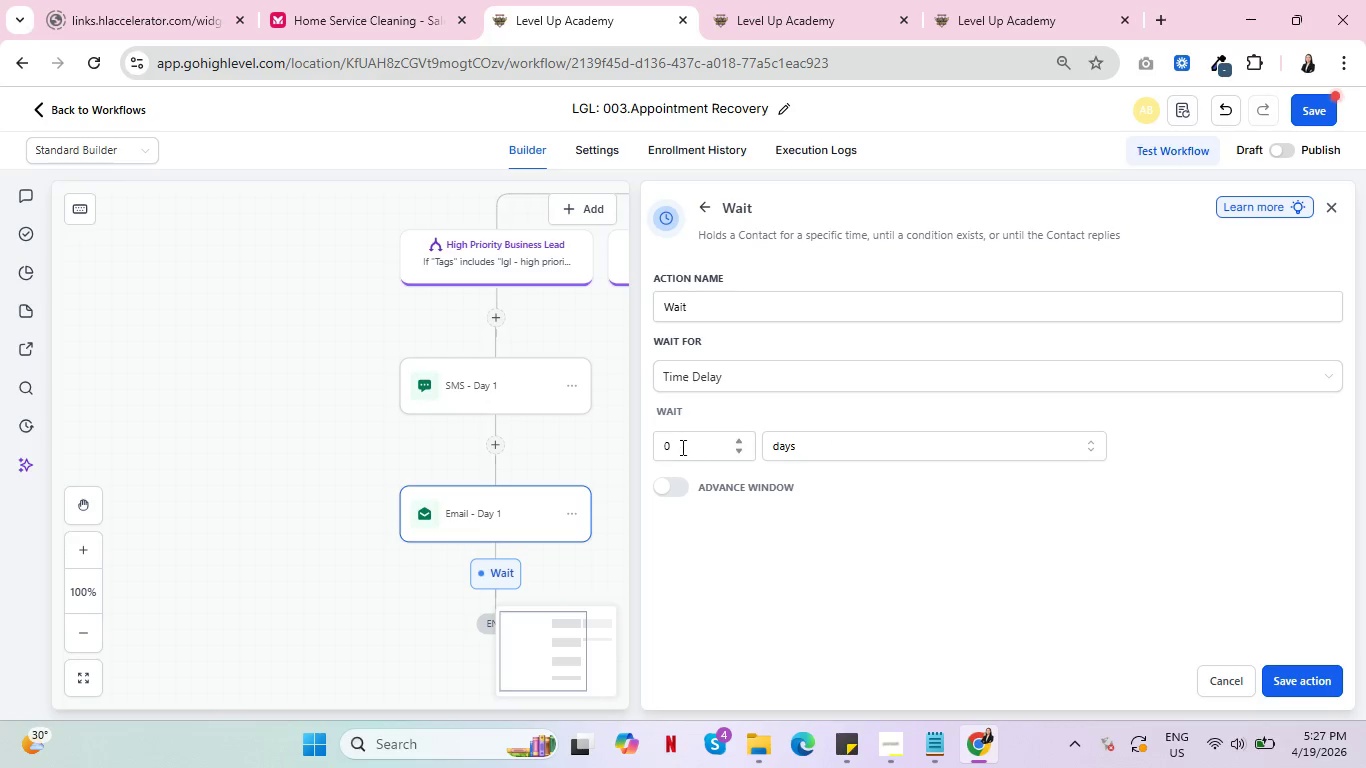 
left_click_drag(start_coordinate=[680, 447], to_coordinate=[628, 447])
 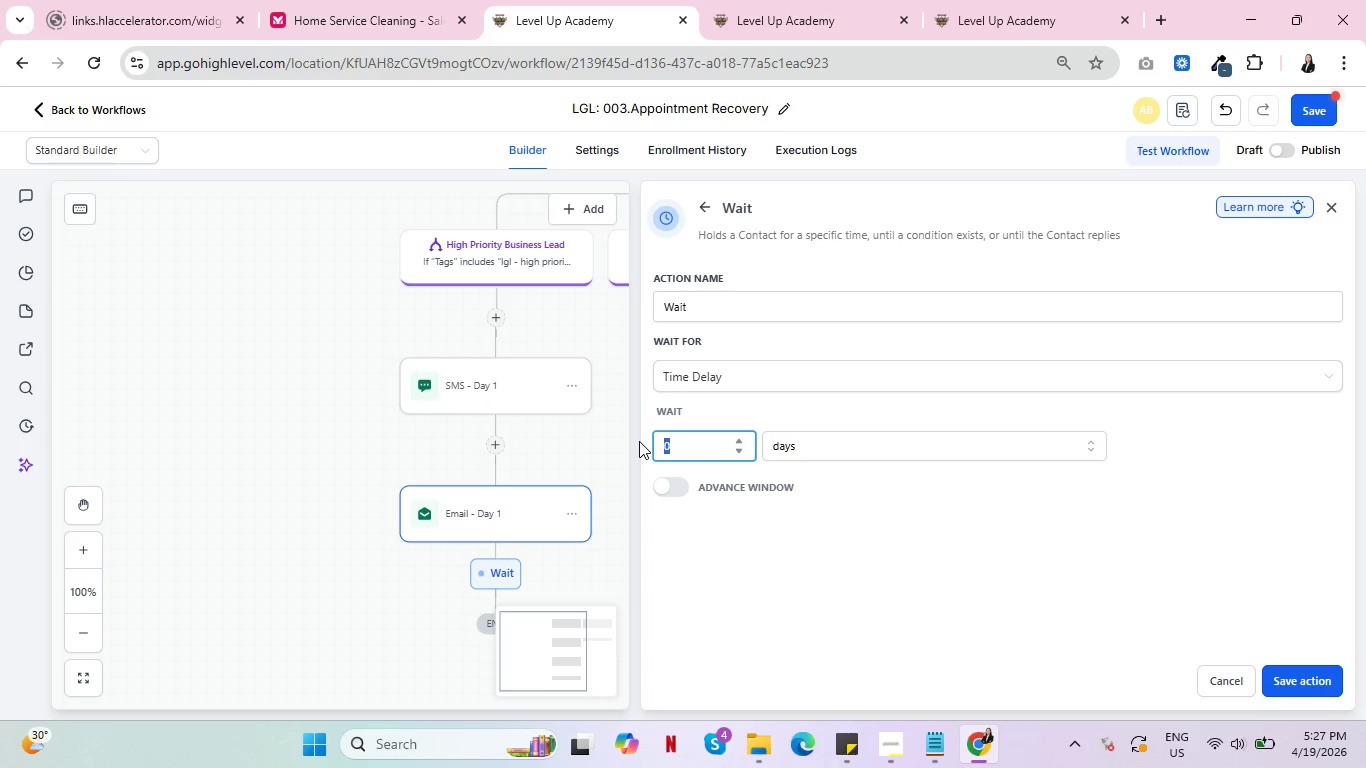 
wait(19.69)
 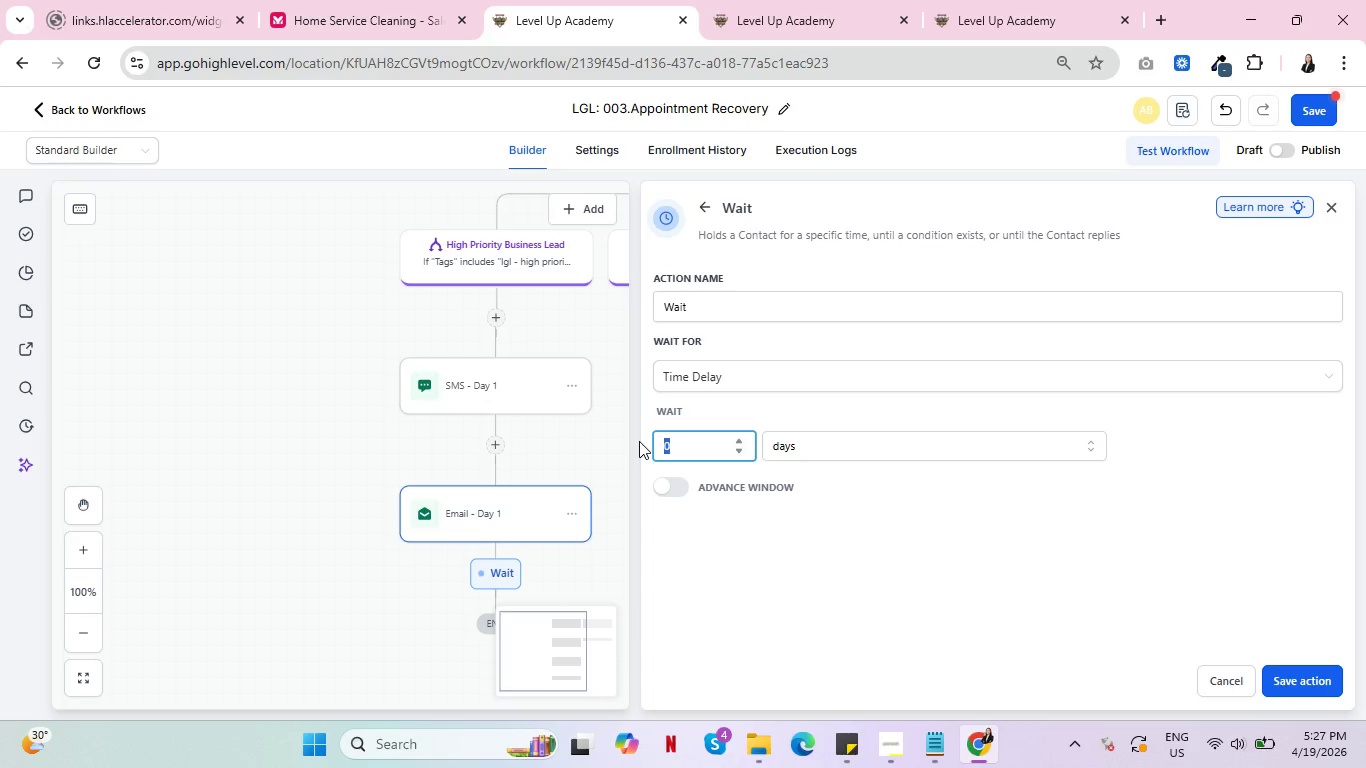 
key(3)
 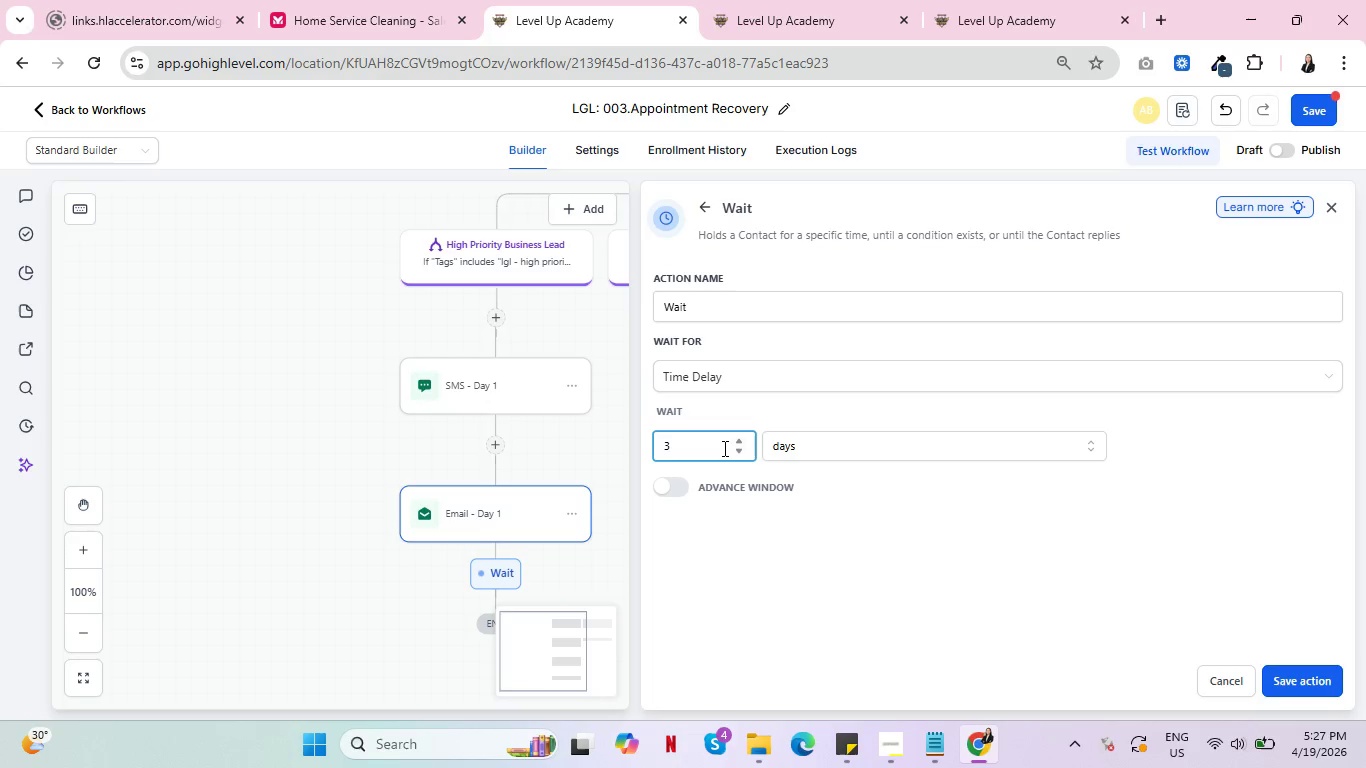 
wait(6.81)
 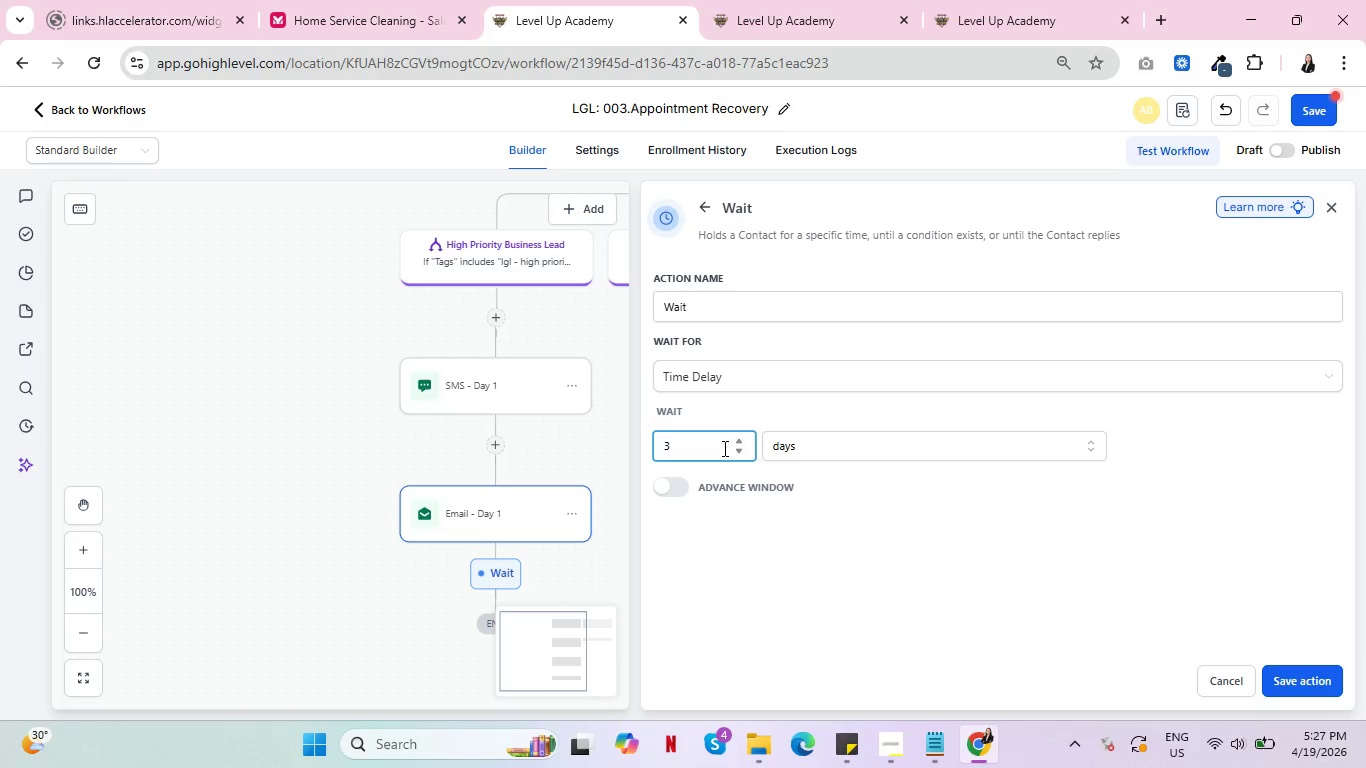 
left_click([1305, 674])
 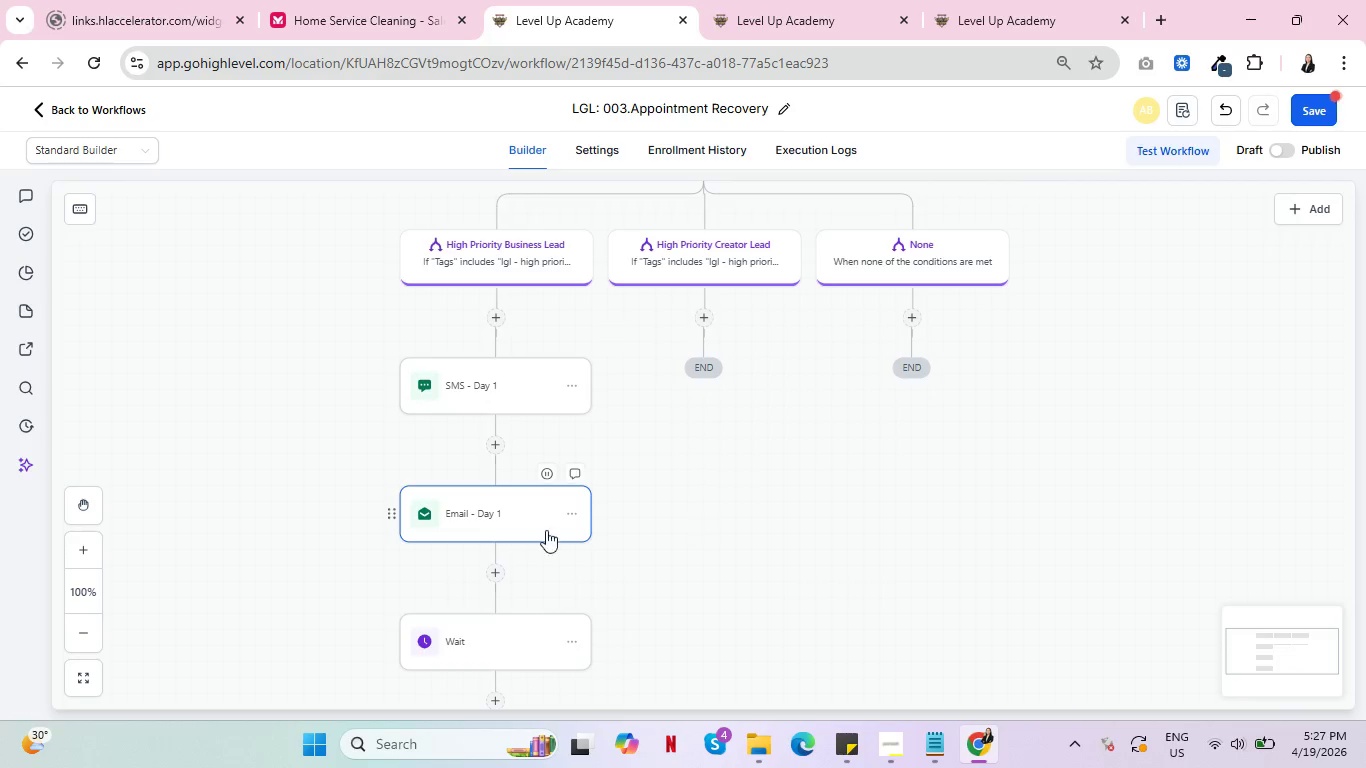 
scroll: coordinate [497, 528], scroll_direction: down, amount: 1.0
 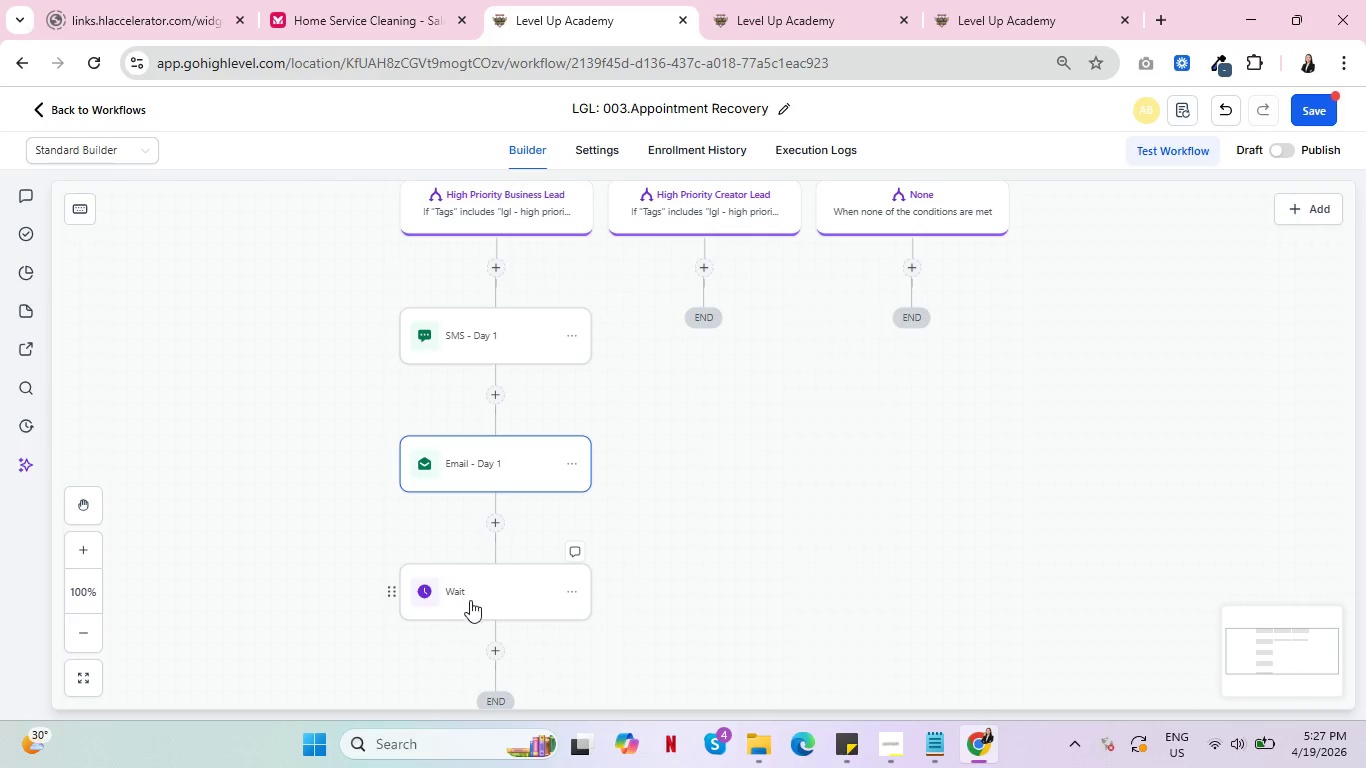 
left_click([471, 598])
 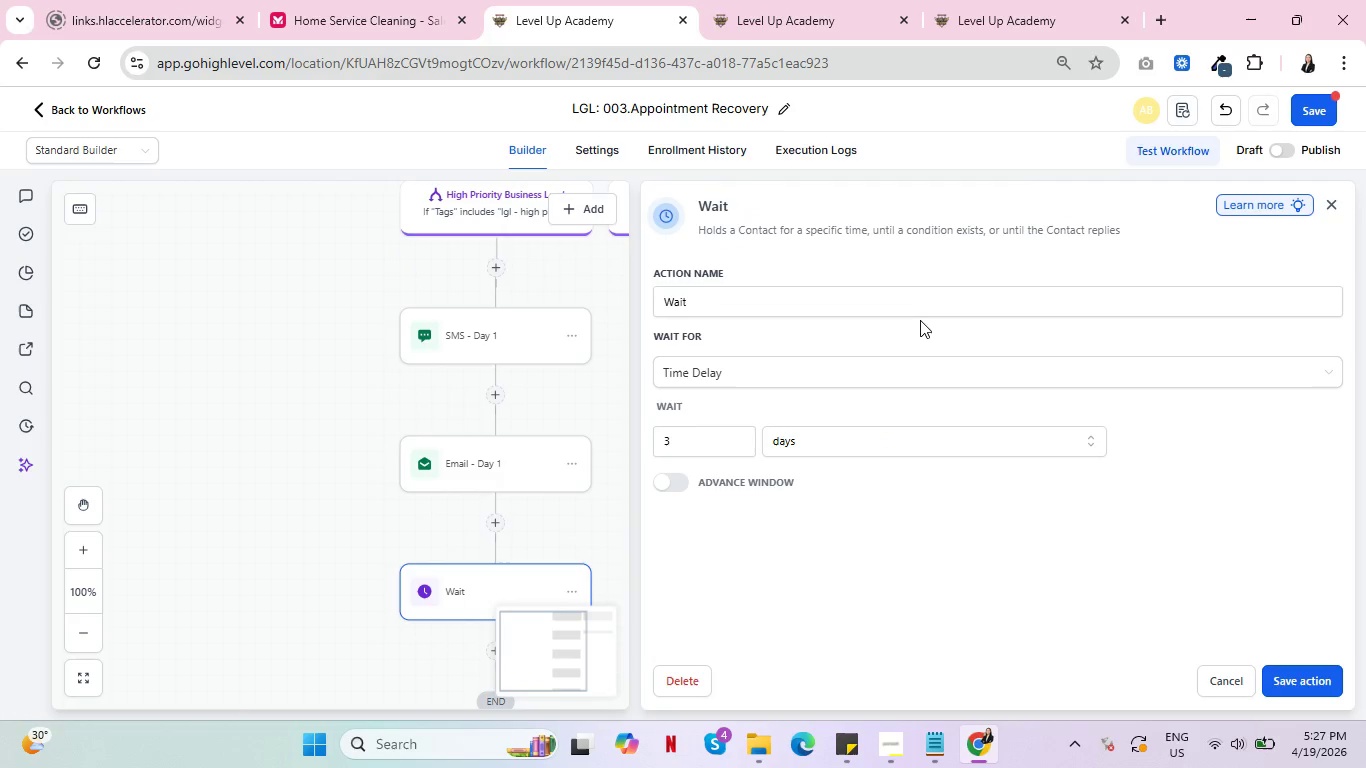 
double_click([918, 307])
 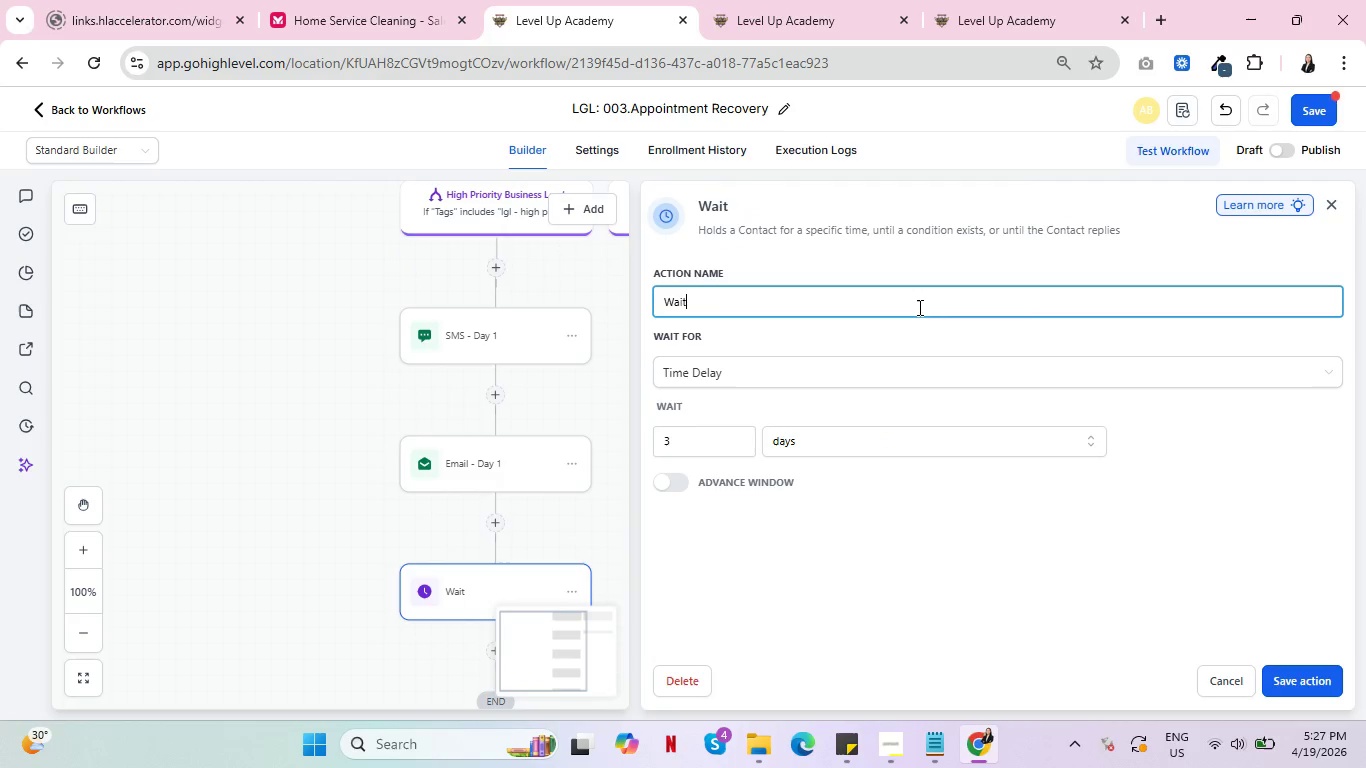 
type( - 3 days)
 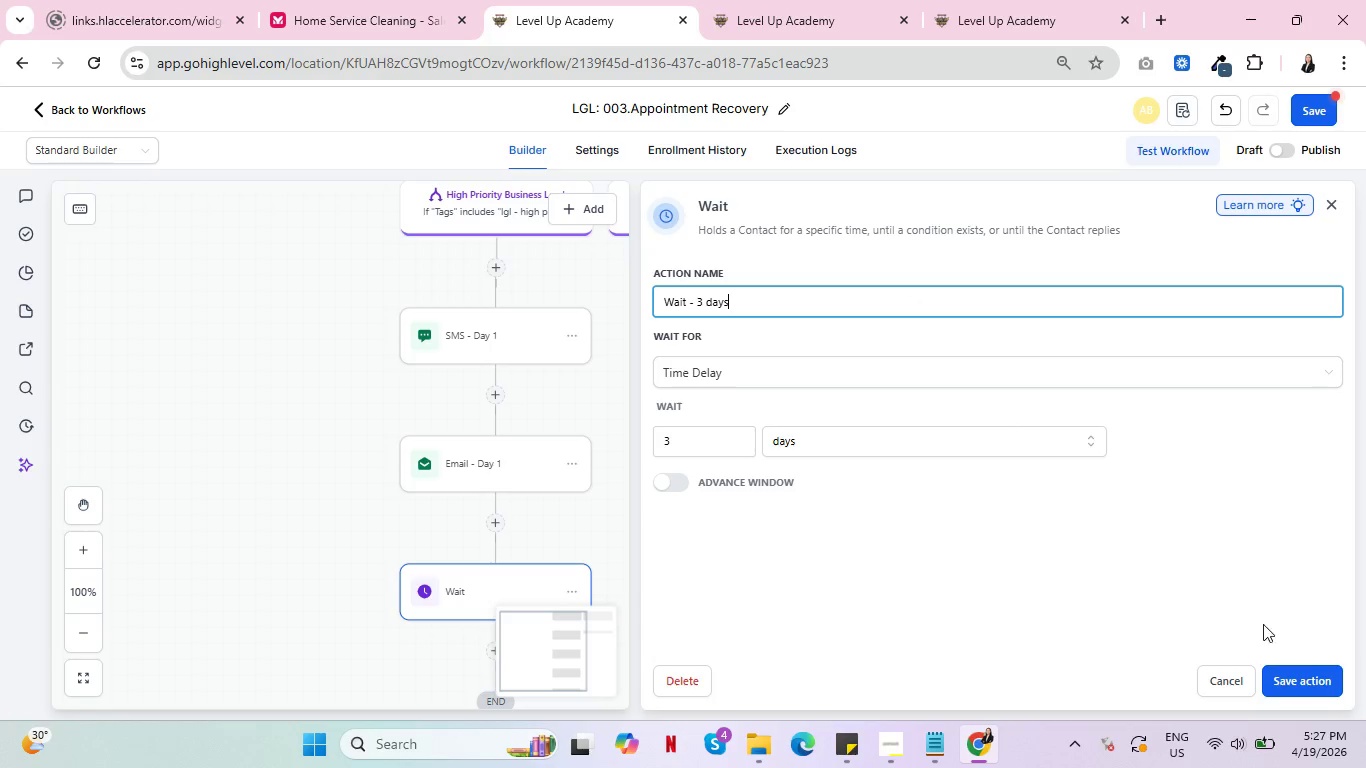 
left_click([1312, 674])
 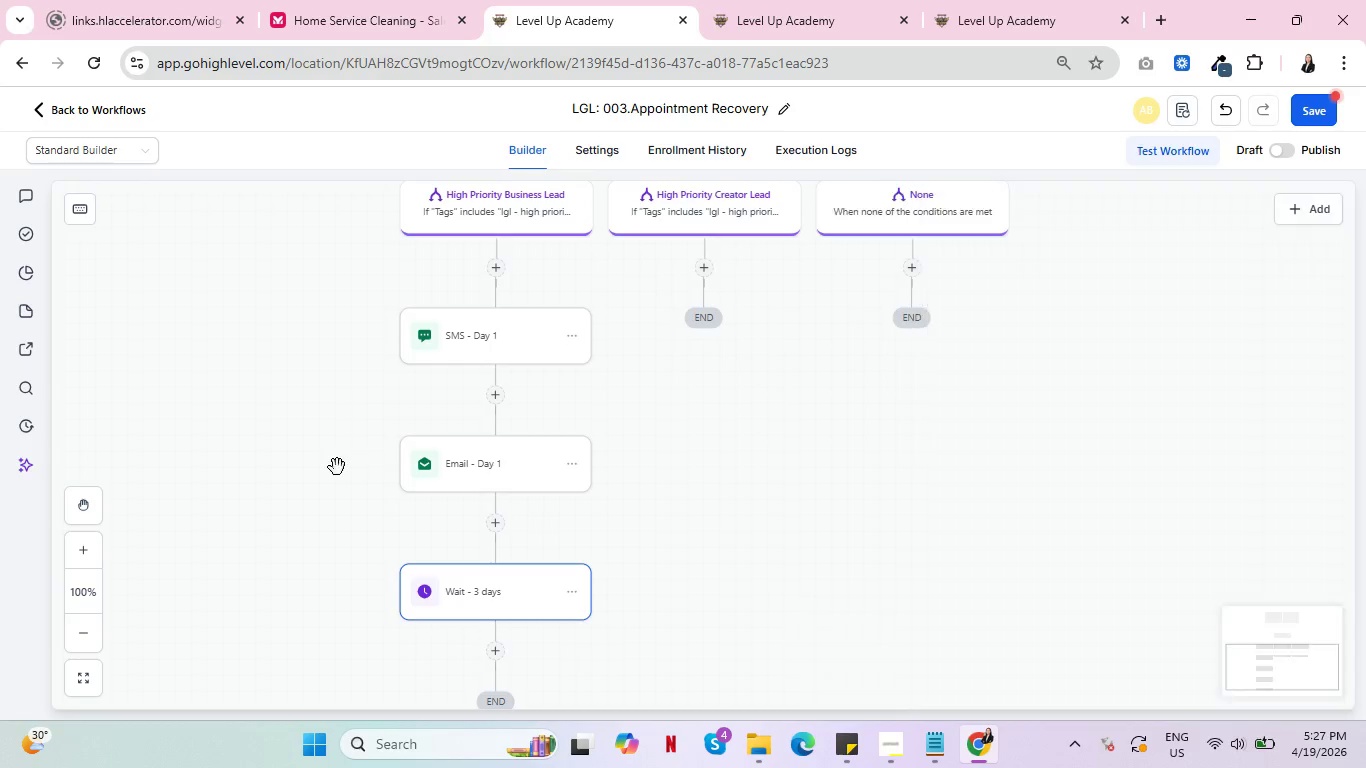 
scroll: coordinate [401, 461], scroll_direction: down, amount: 3.0
 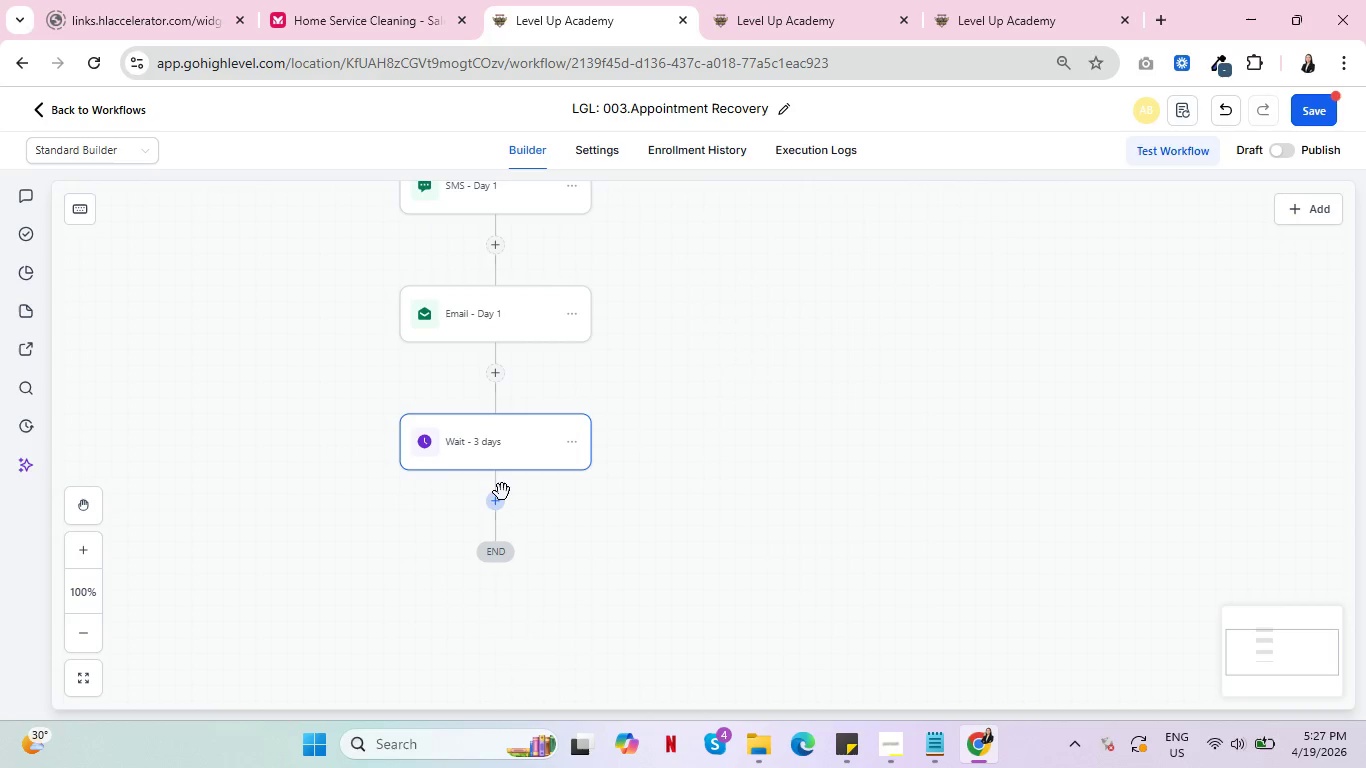 
left_click([502, 492])
 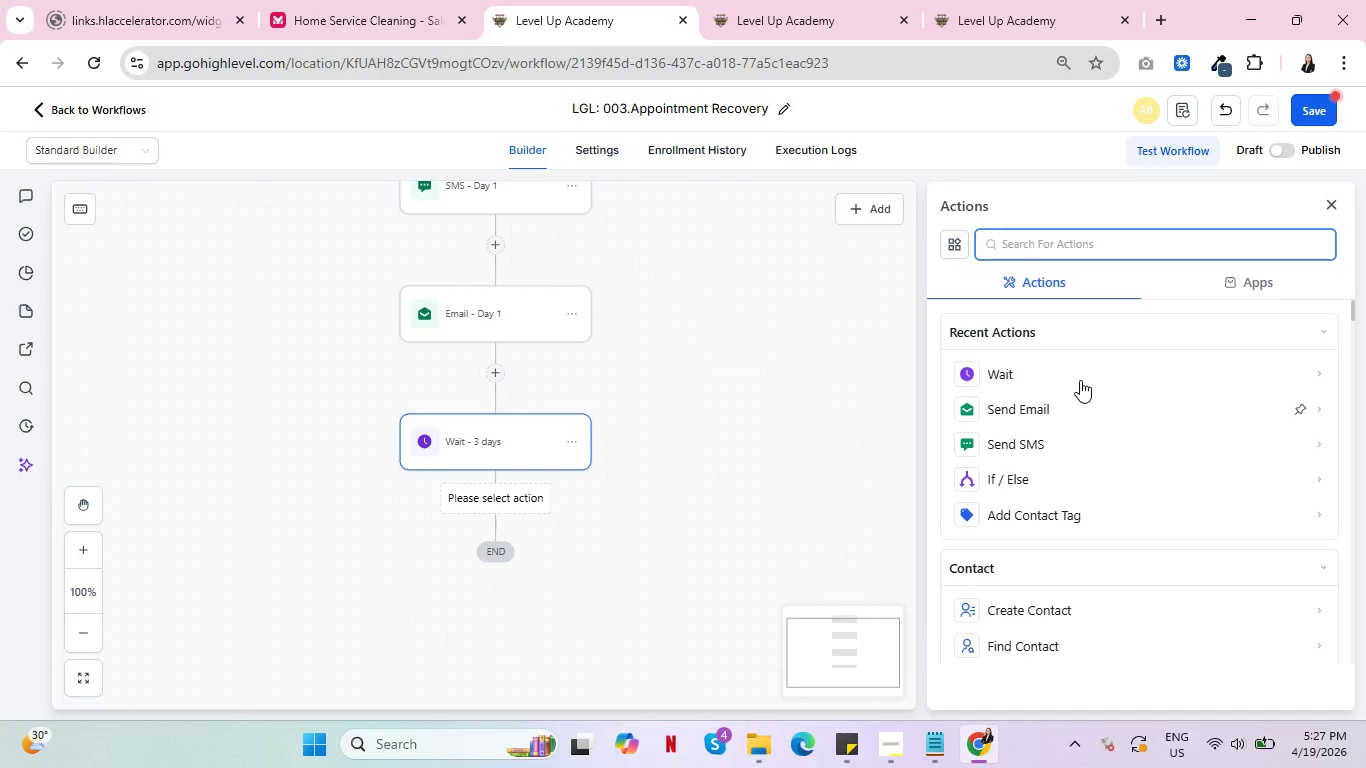 
left_click([1045, 476])
 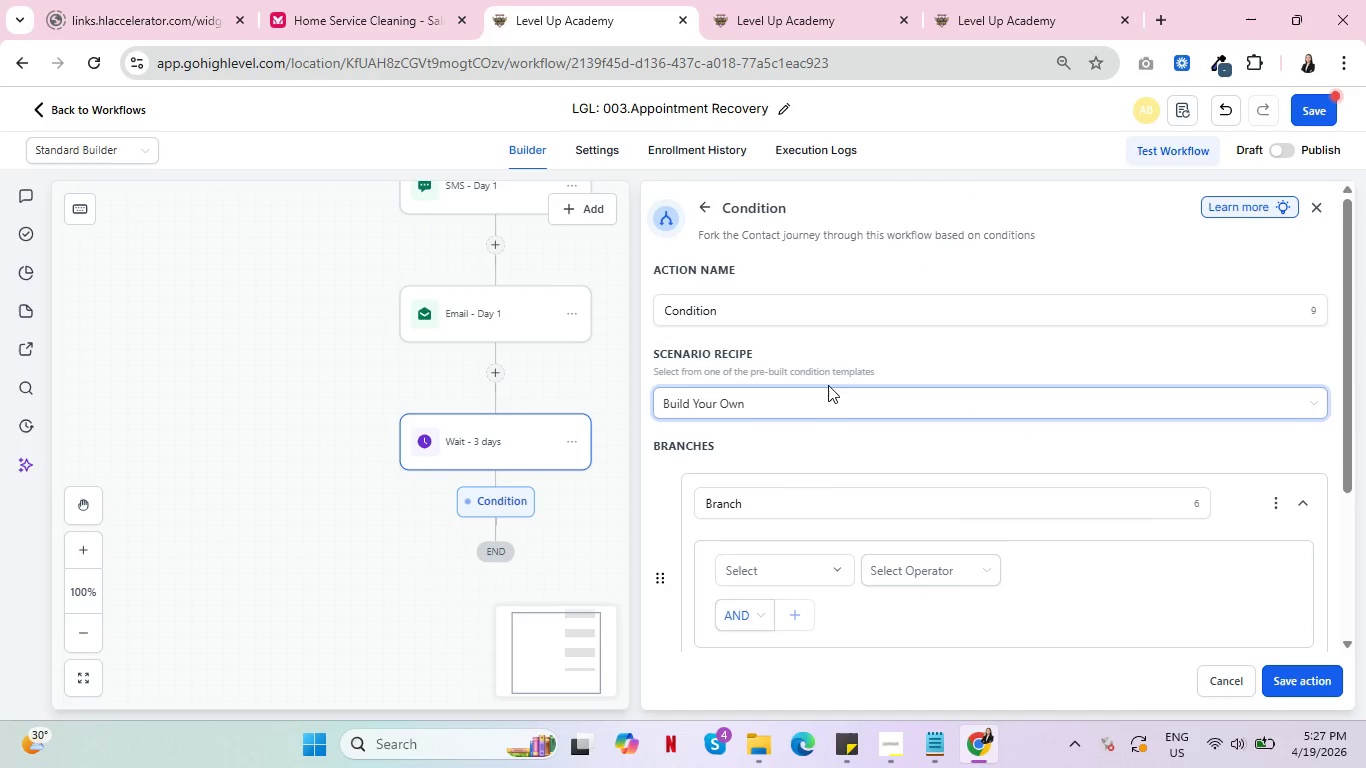 
left_click([818, 407])
 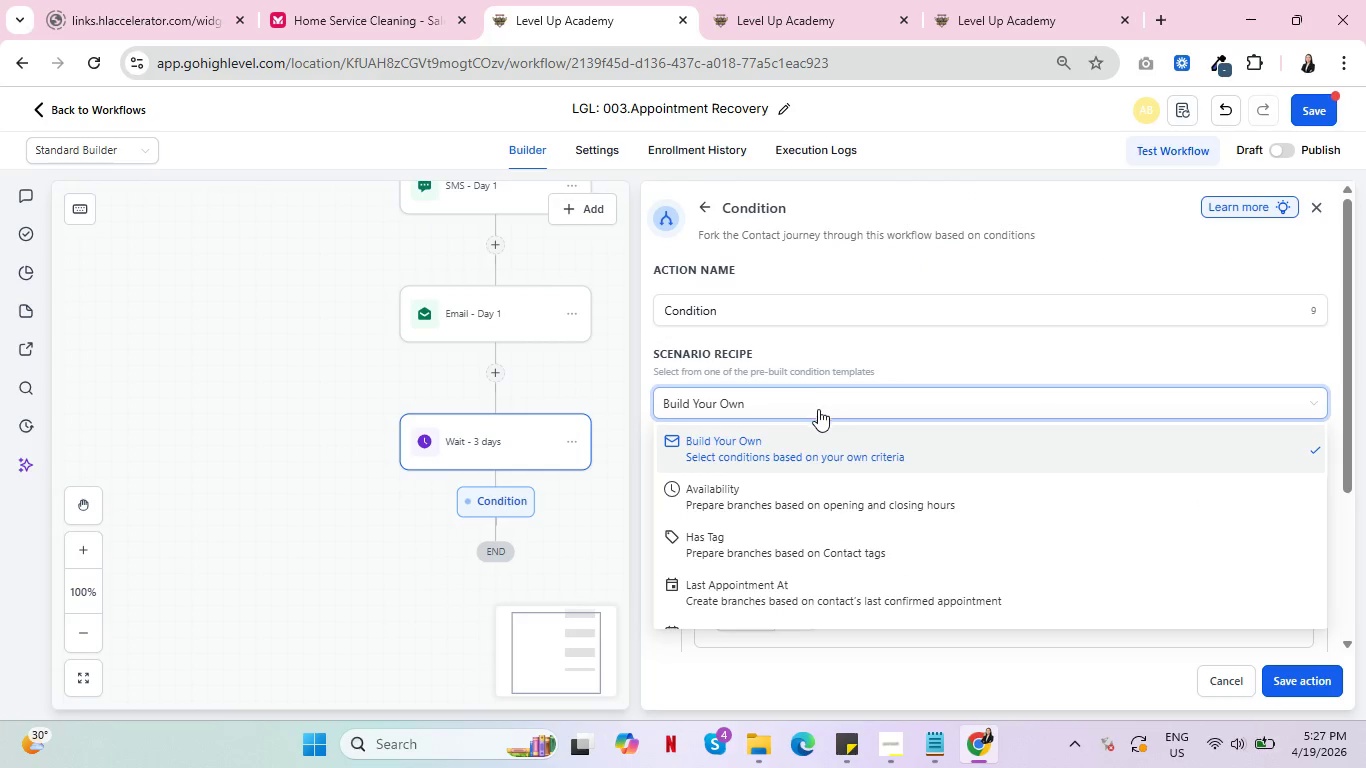 
scroll: coordinate [816, 583], scroll_direction: down, amount: 4.0
 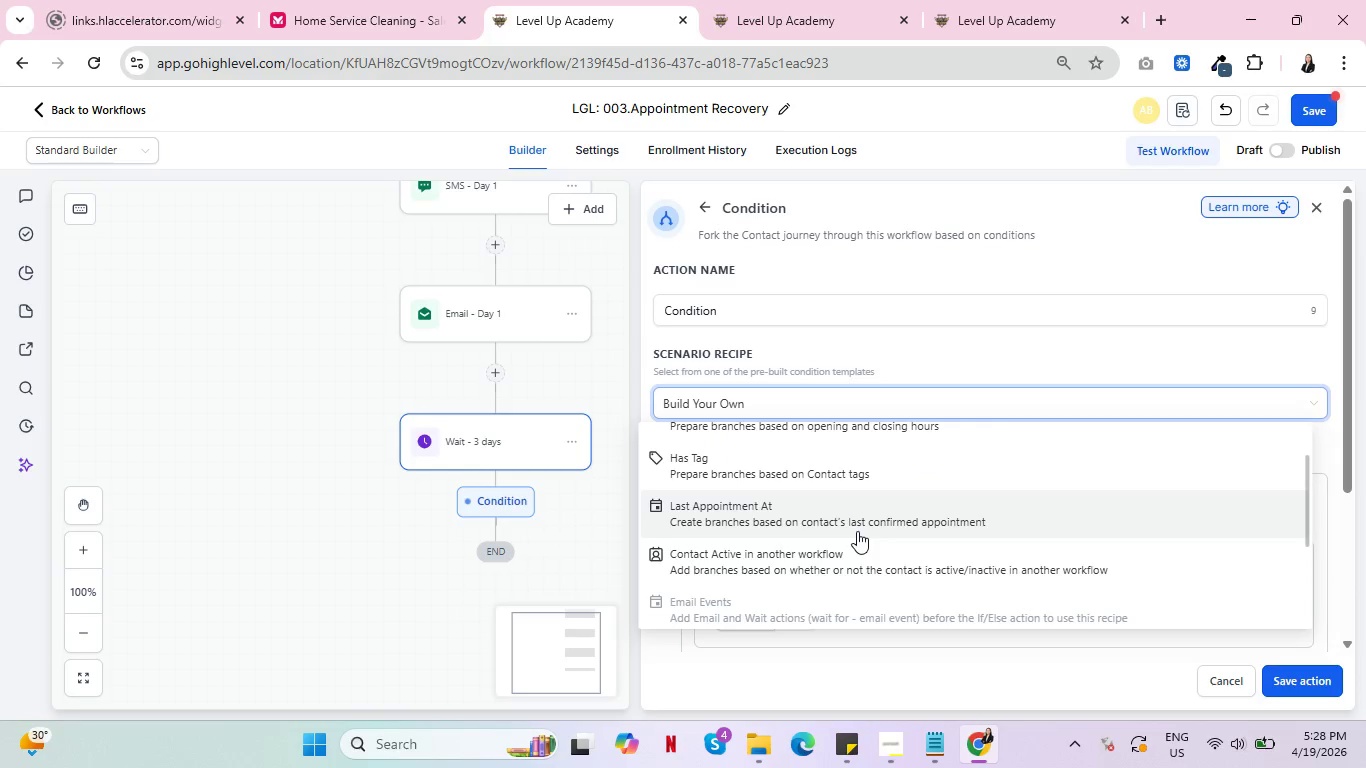 
scroll: coordinate [861, 529], scroll_direction: up, amount: 1.0
 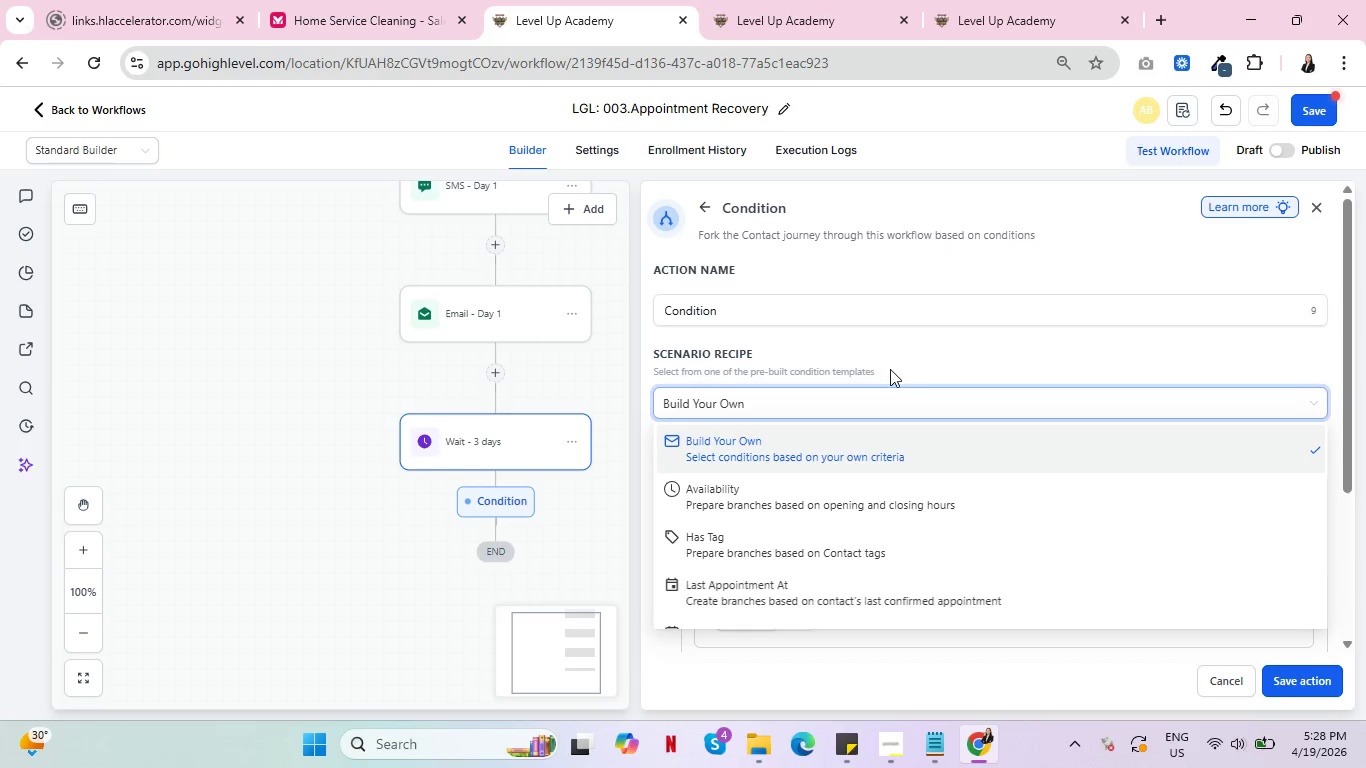 
left_click([958, 276])
 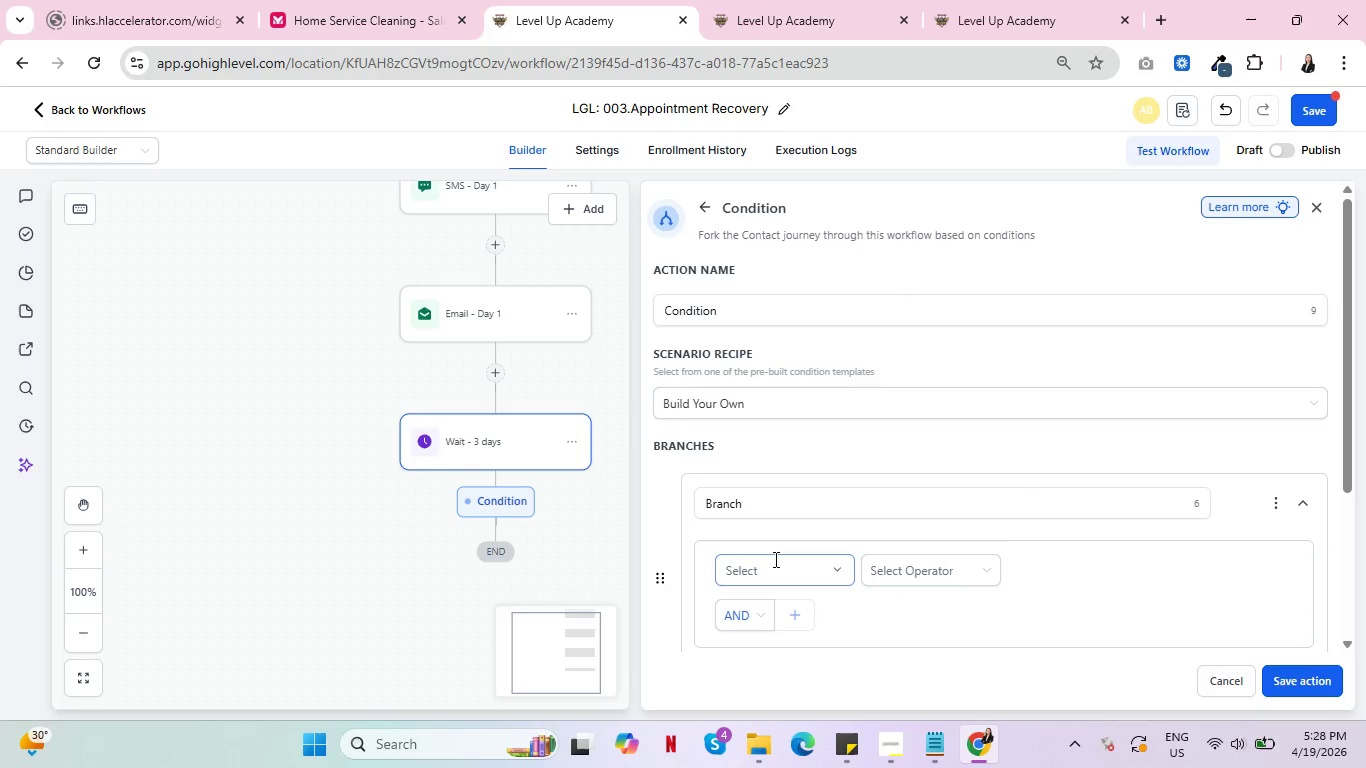 
left_click([791, 570])
 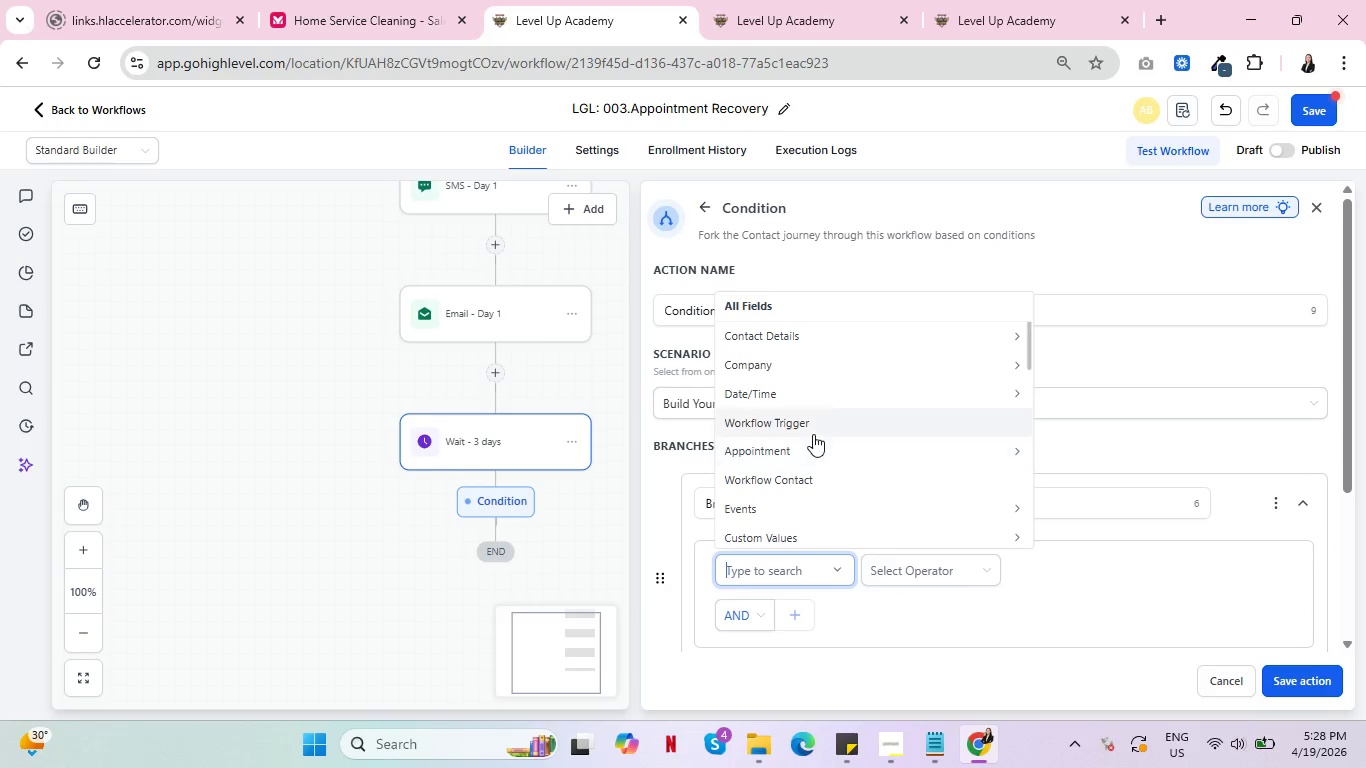 
left_click([821, 451])
 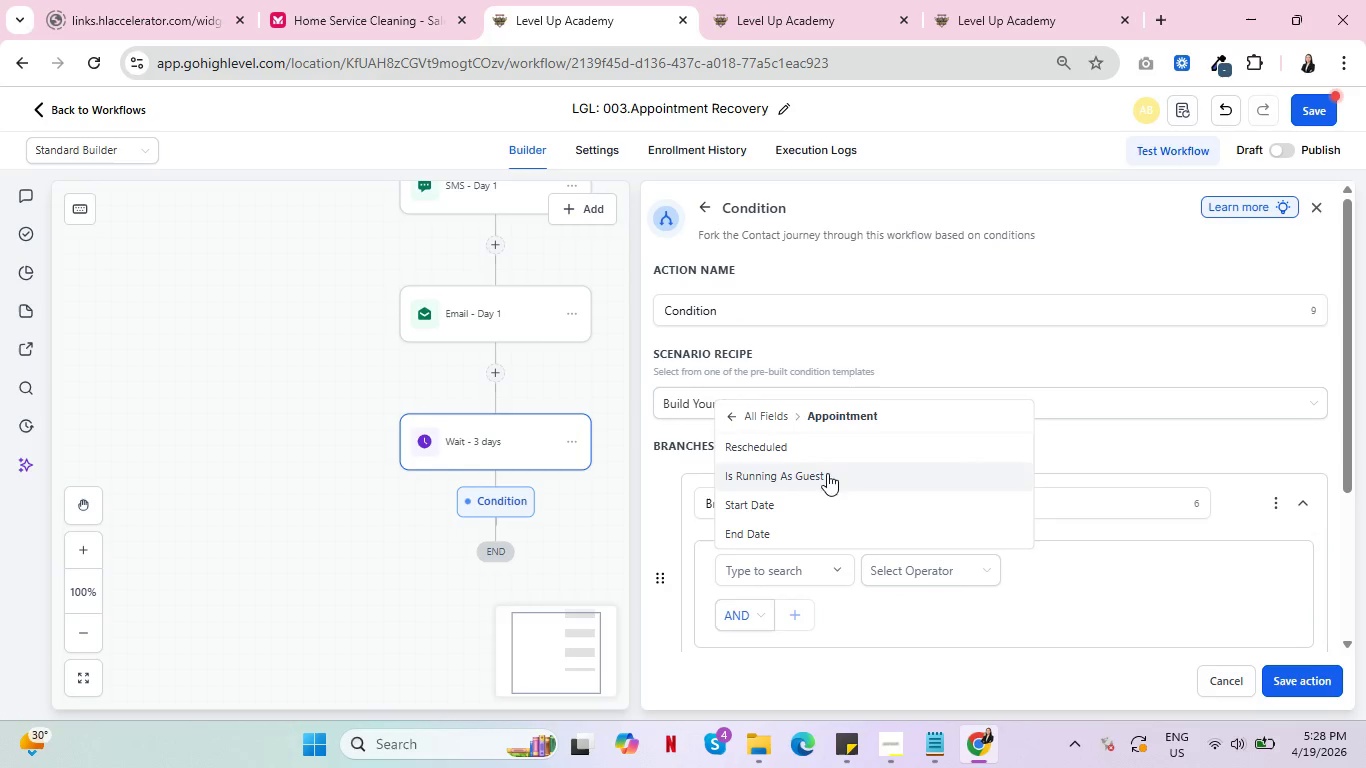 
scroll: coordinate [825, 506], scroll_direction: down, amount: 1.0
 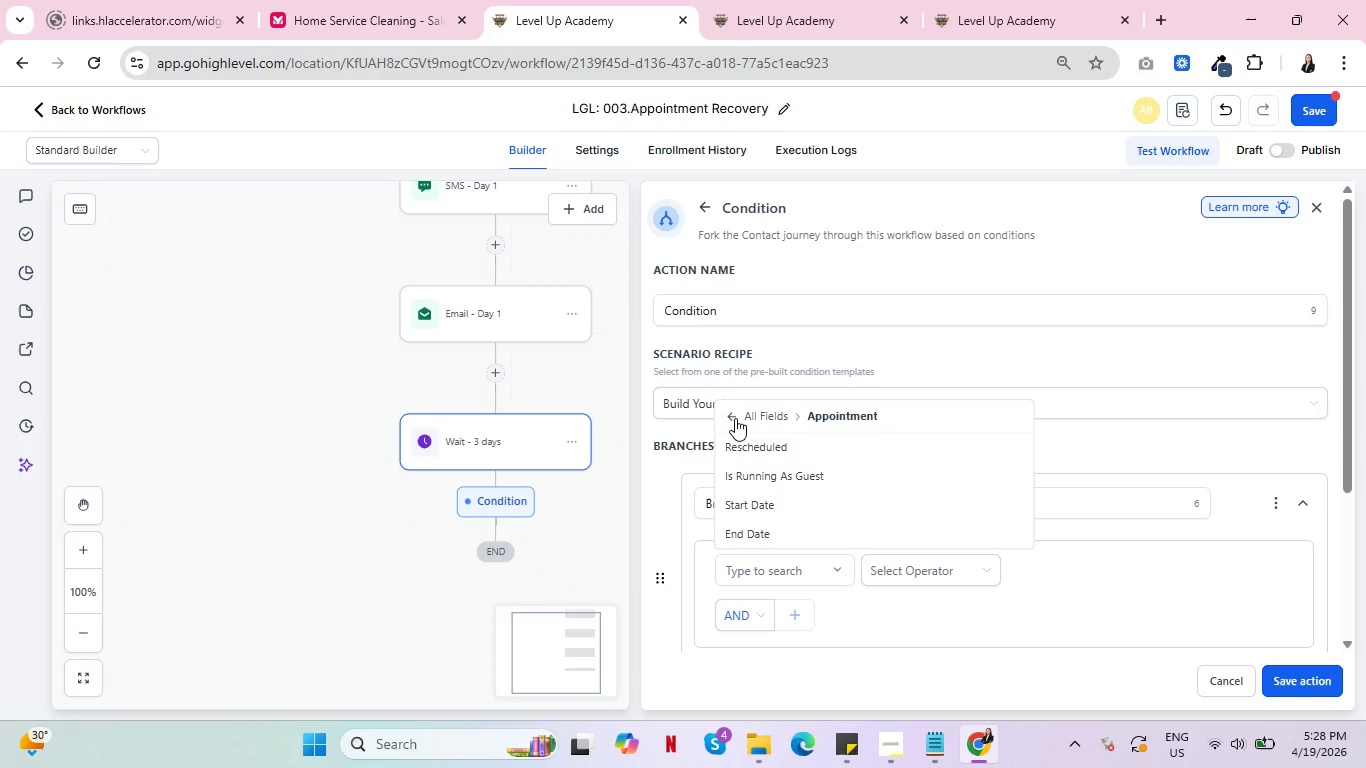 
left_click([735, 418])
 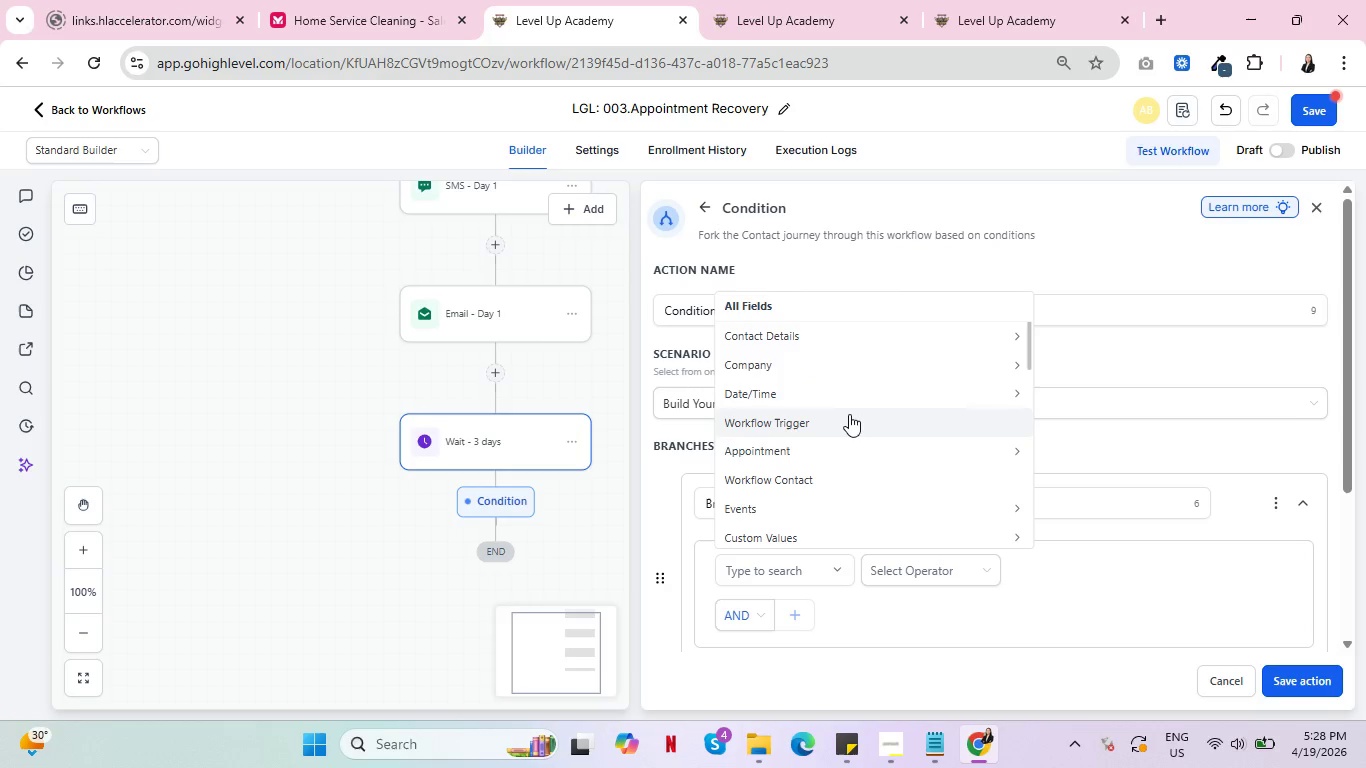 
wait(10.94)
 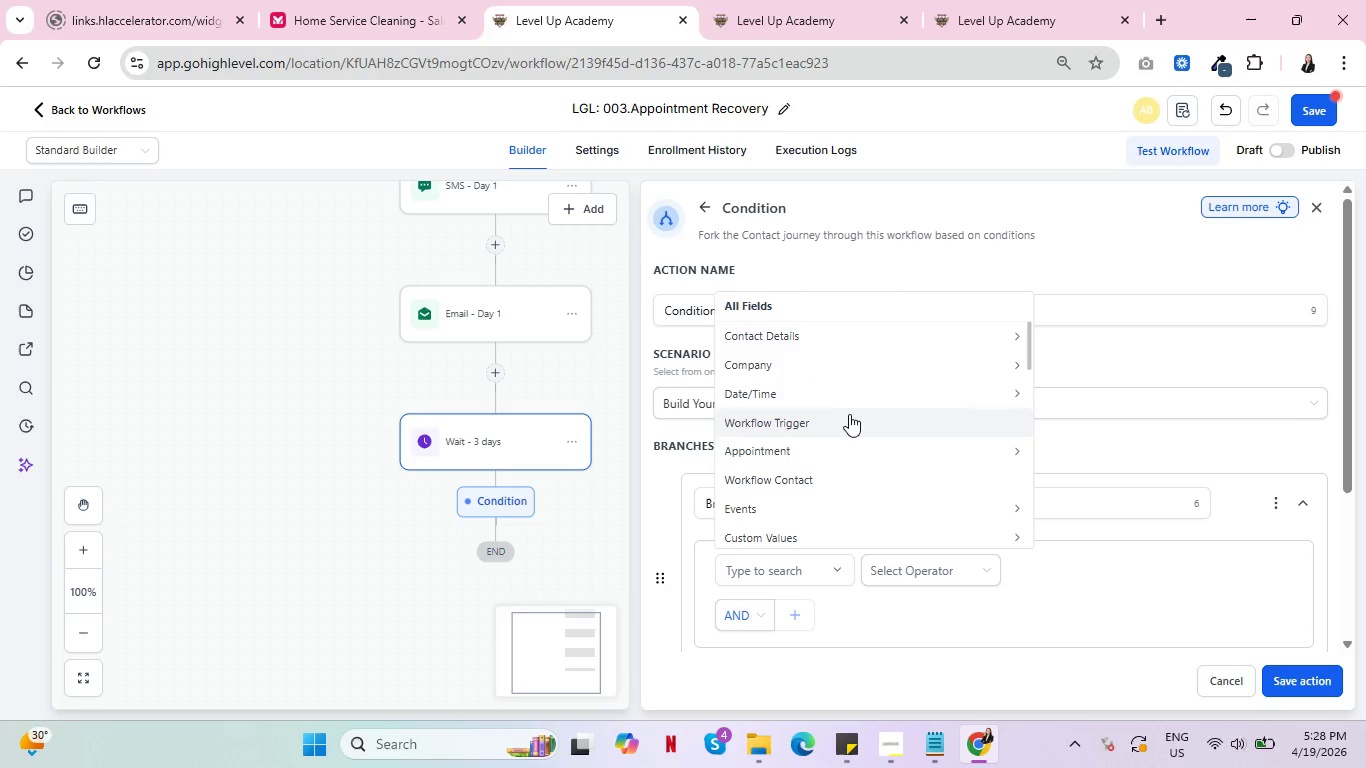 
left_click([857, 450])
 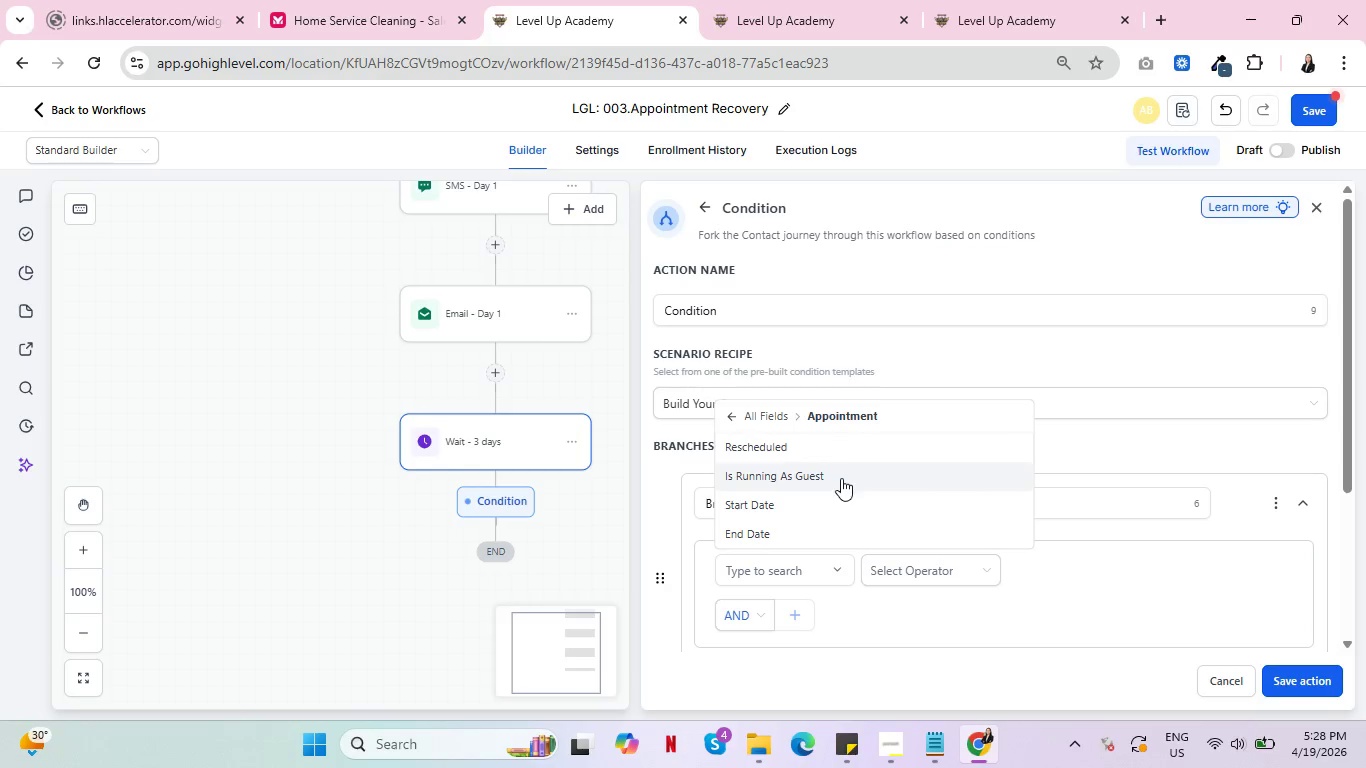 
scroll: coordinate [839, 495], scroll_direction: down, amount: 1.0
 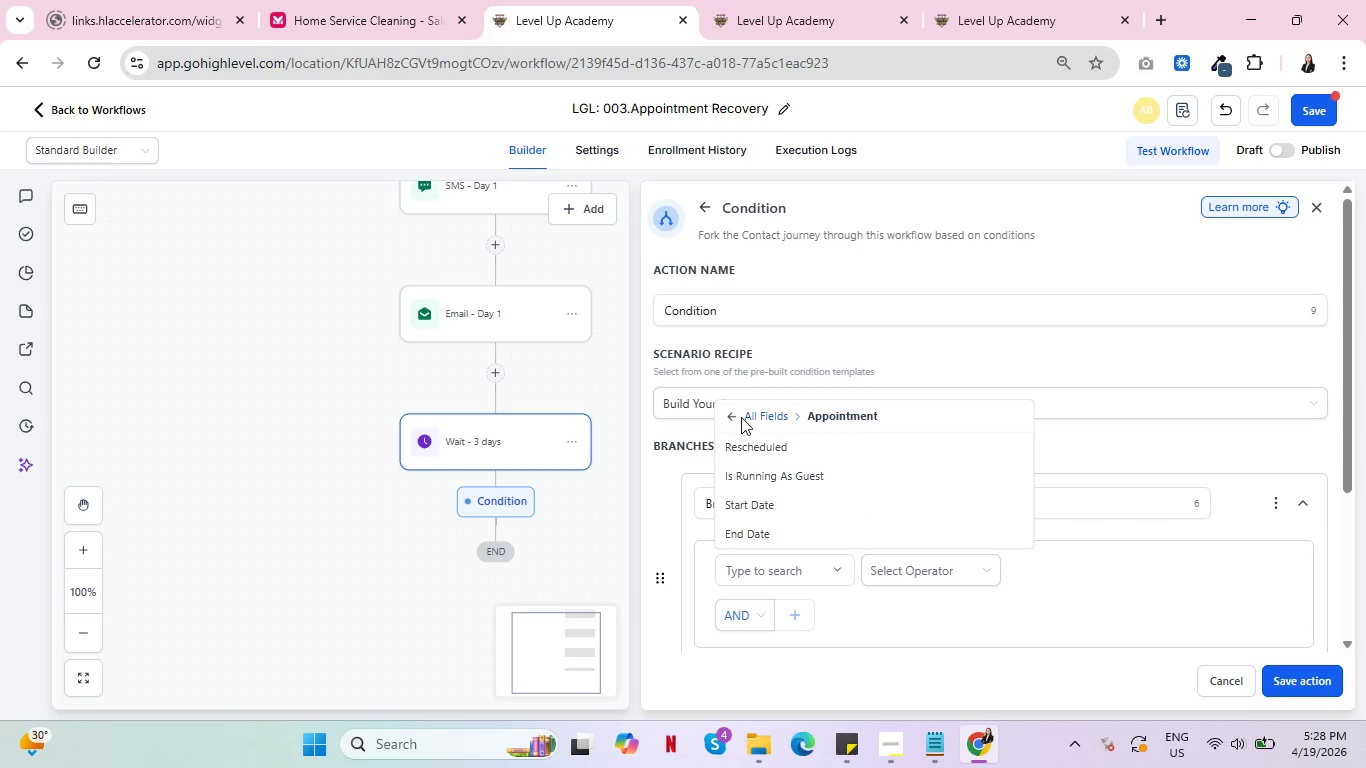 
left_click([736, 415])
 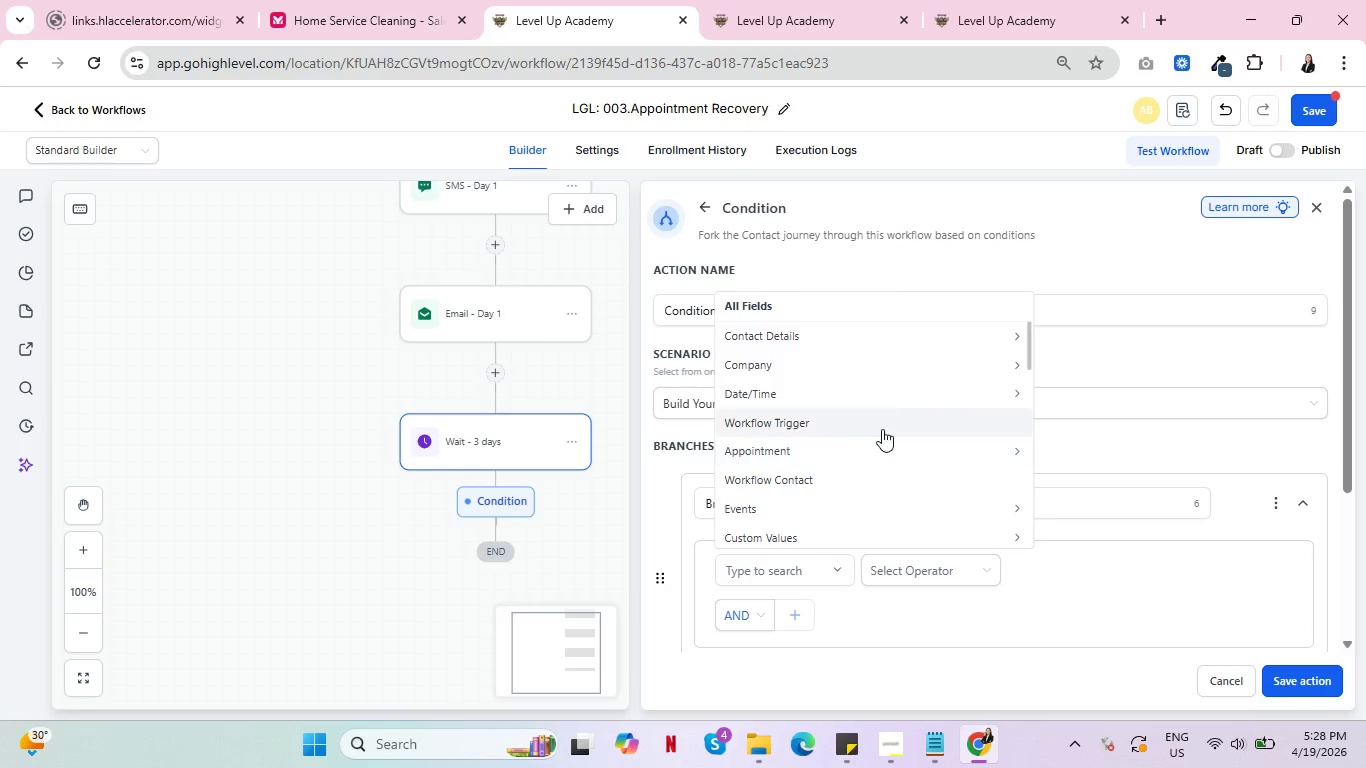 
scroll: coordinate [884, 441], scroll_direction: down, amount: 6.0
 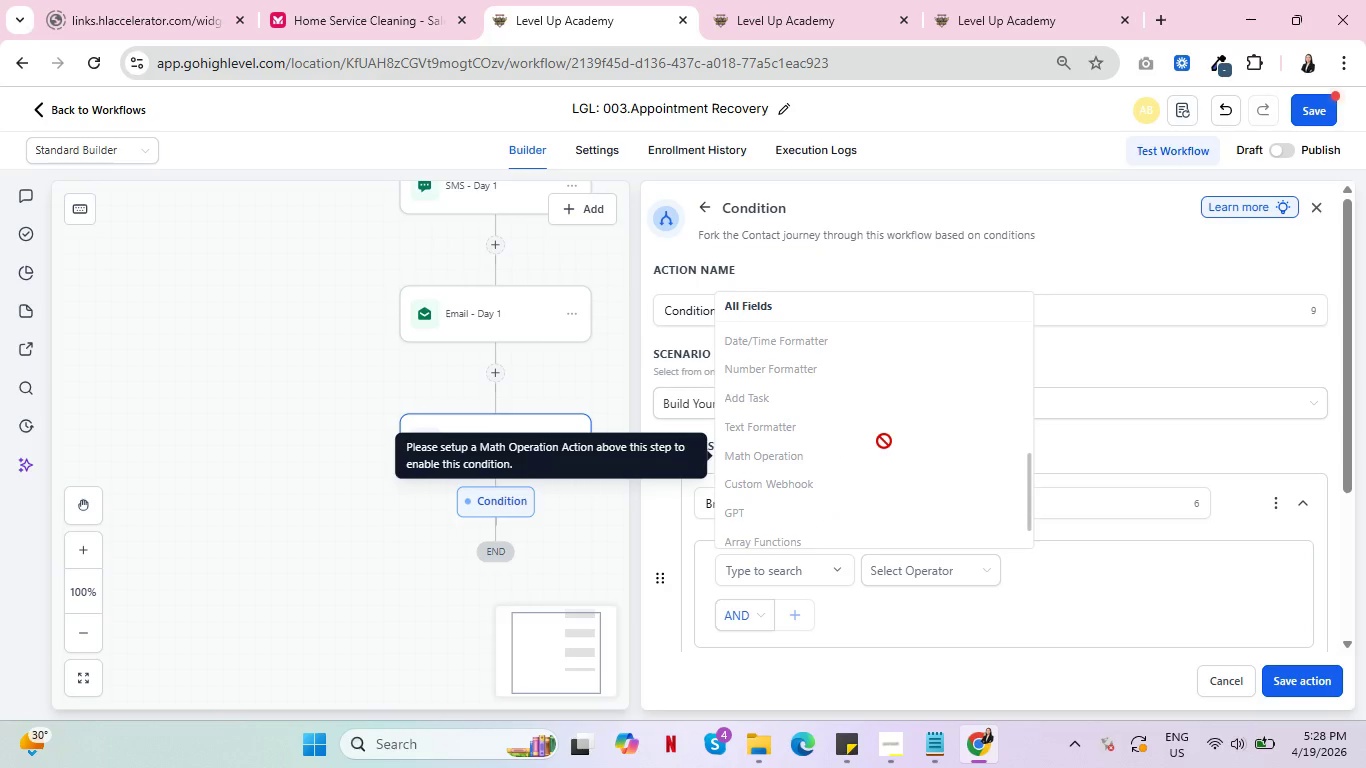 
scroll: coordinate [884, 438], scroll_direction: up, amount: 5.0
 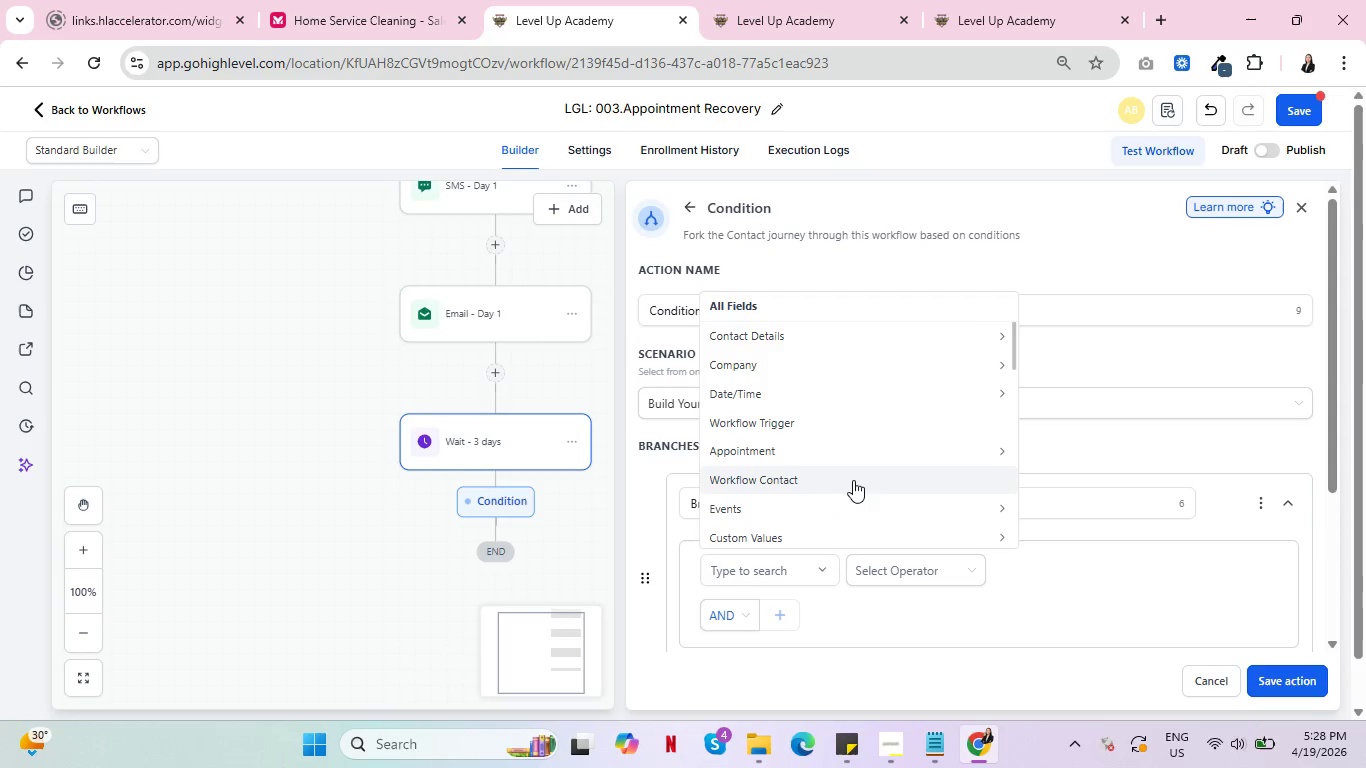 
mouse_move([863, 520])
 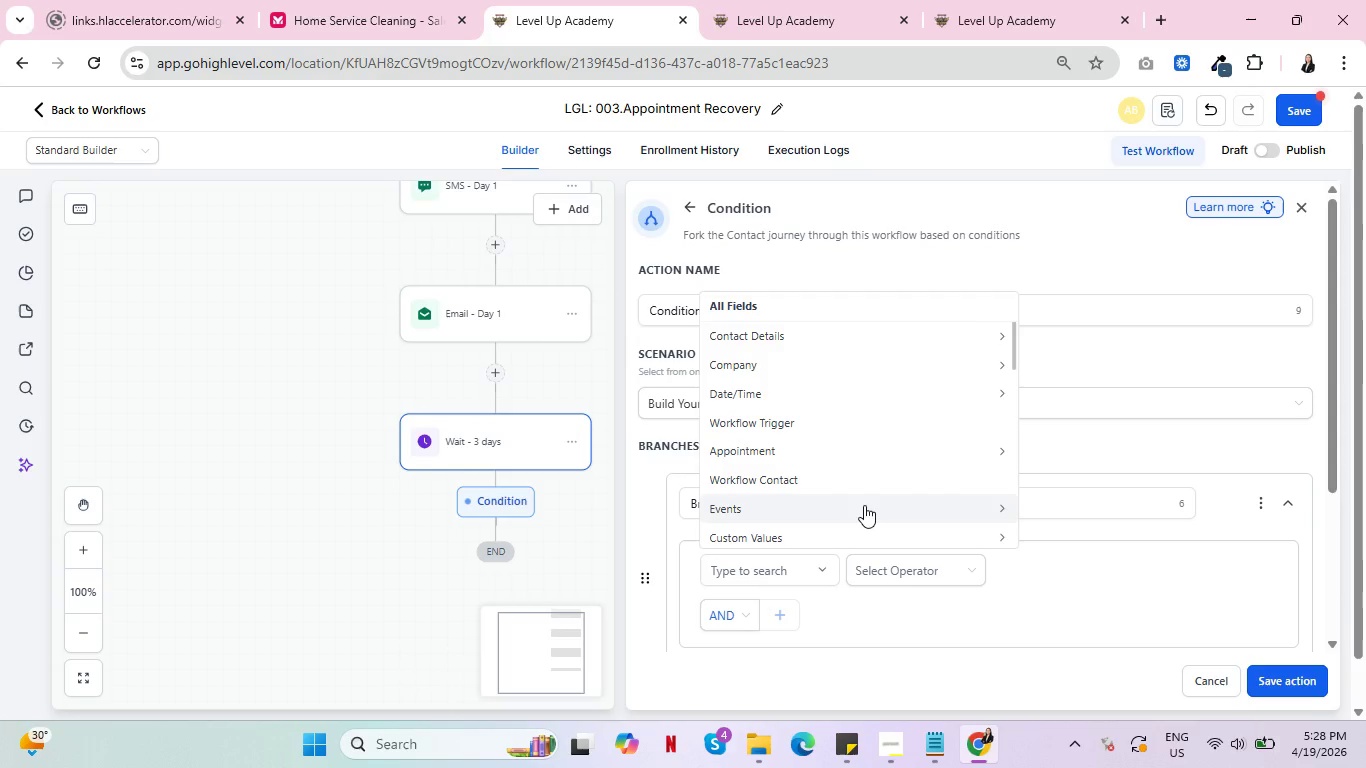 
left_click([864, 505])
 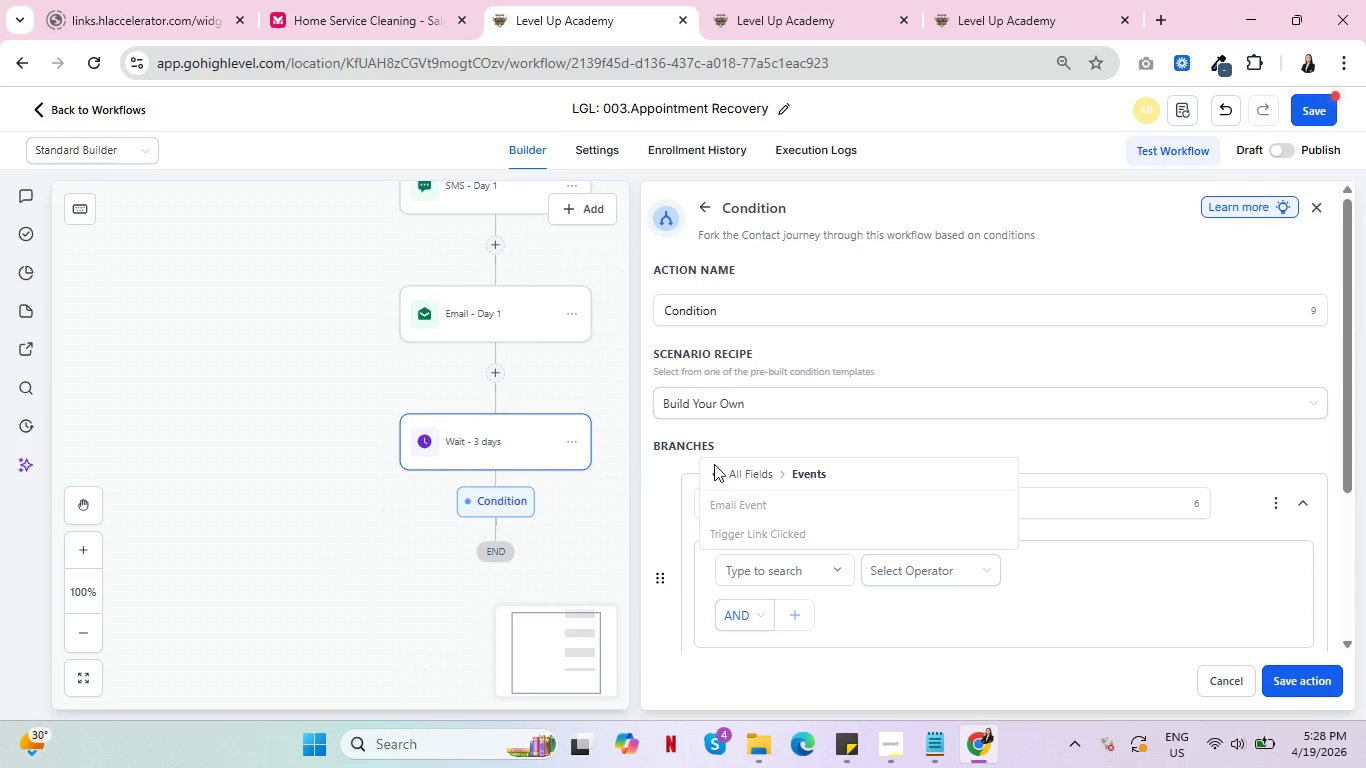 
double_click([718, 474])
 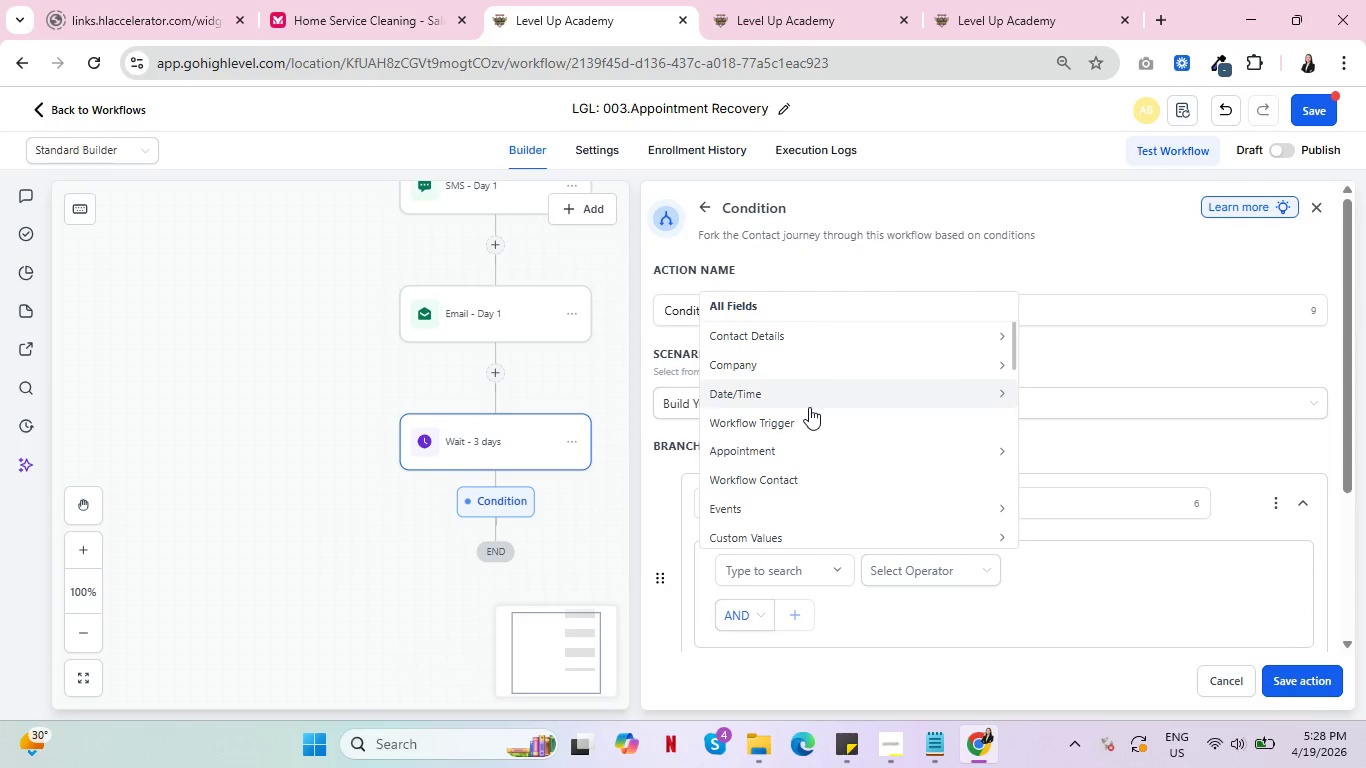 
scroll: coordinate [805, 422], scroll_direction: up, amount: 1.0
 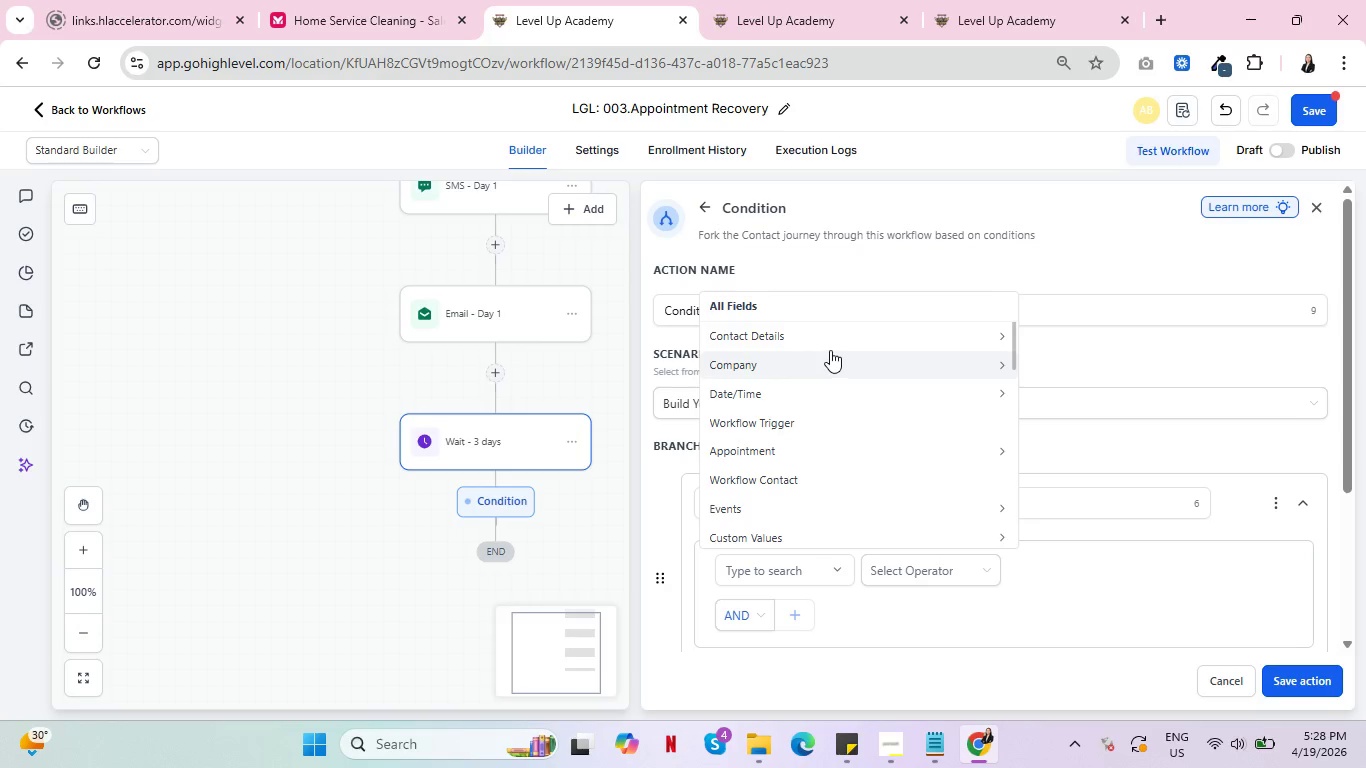 
mouse_move([828, 360])
 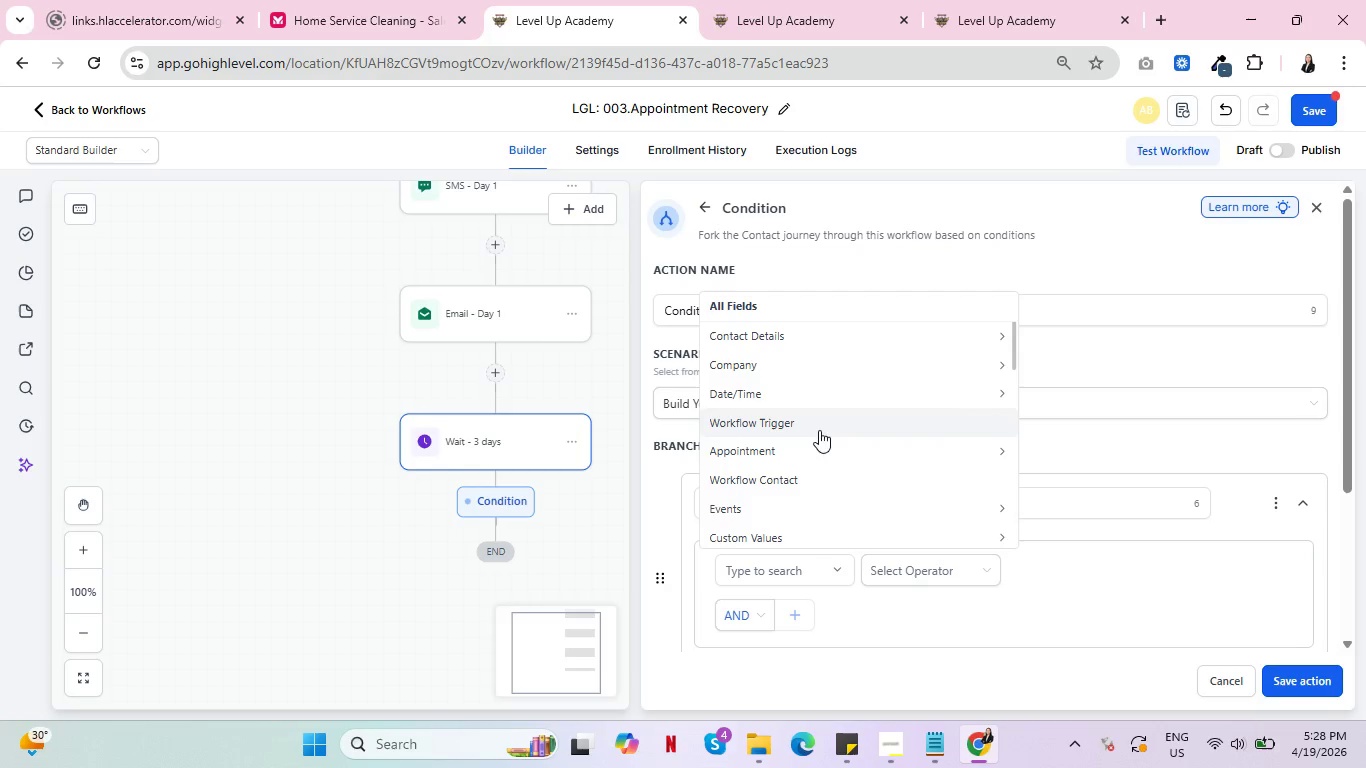 
left_click([814, 454])
 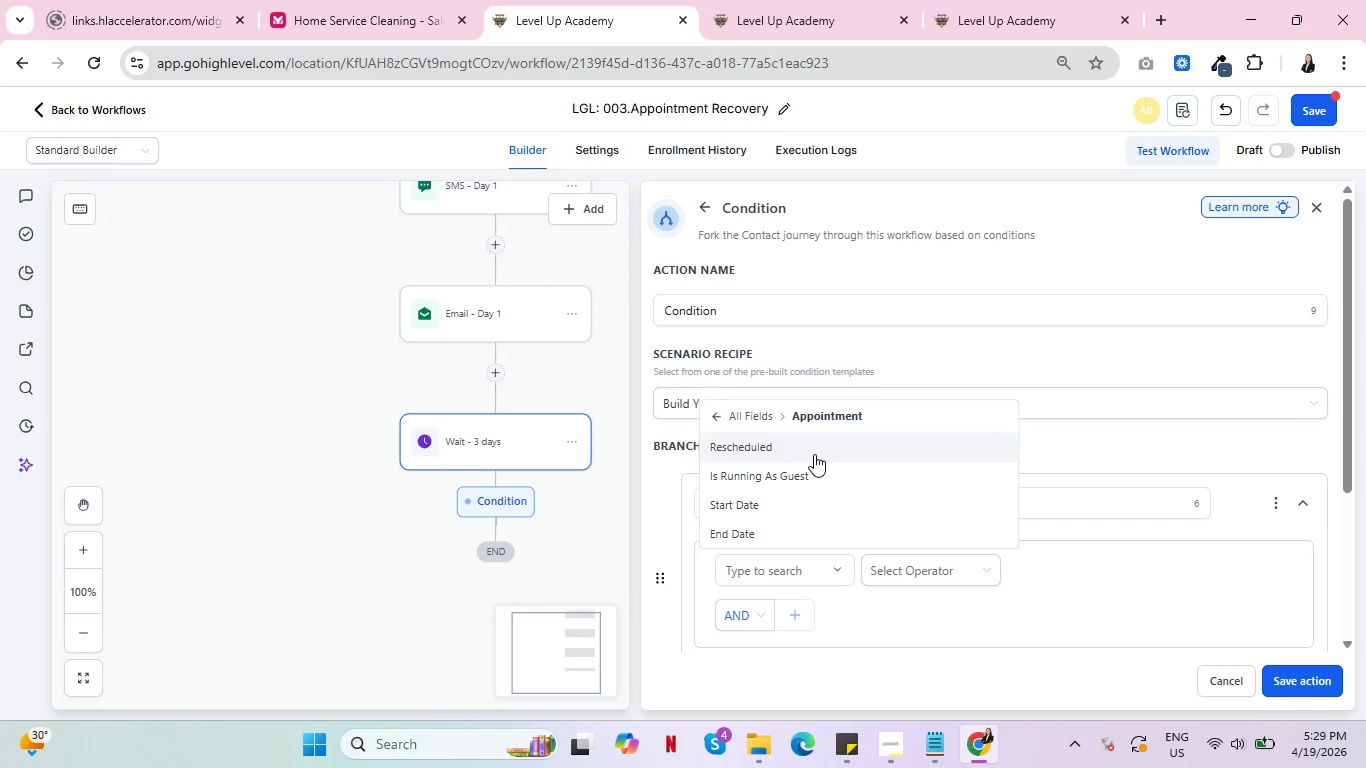 
left_click([814, 454])
 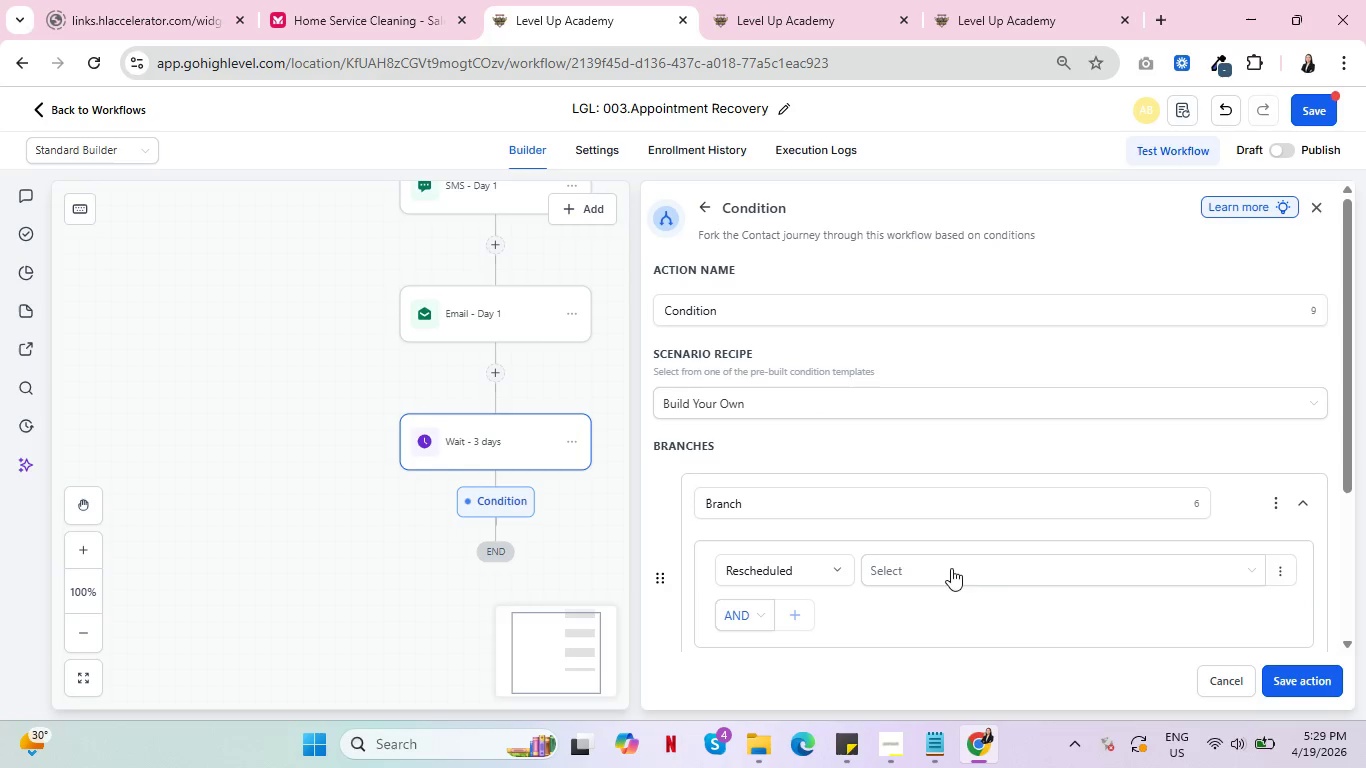 
left_click([965, 575])
 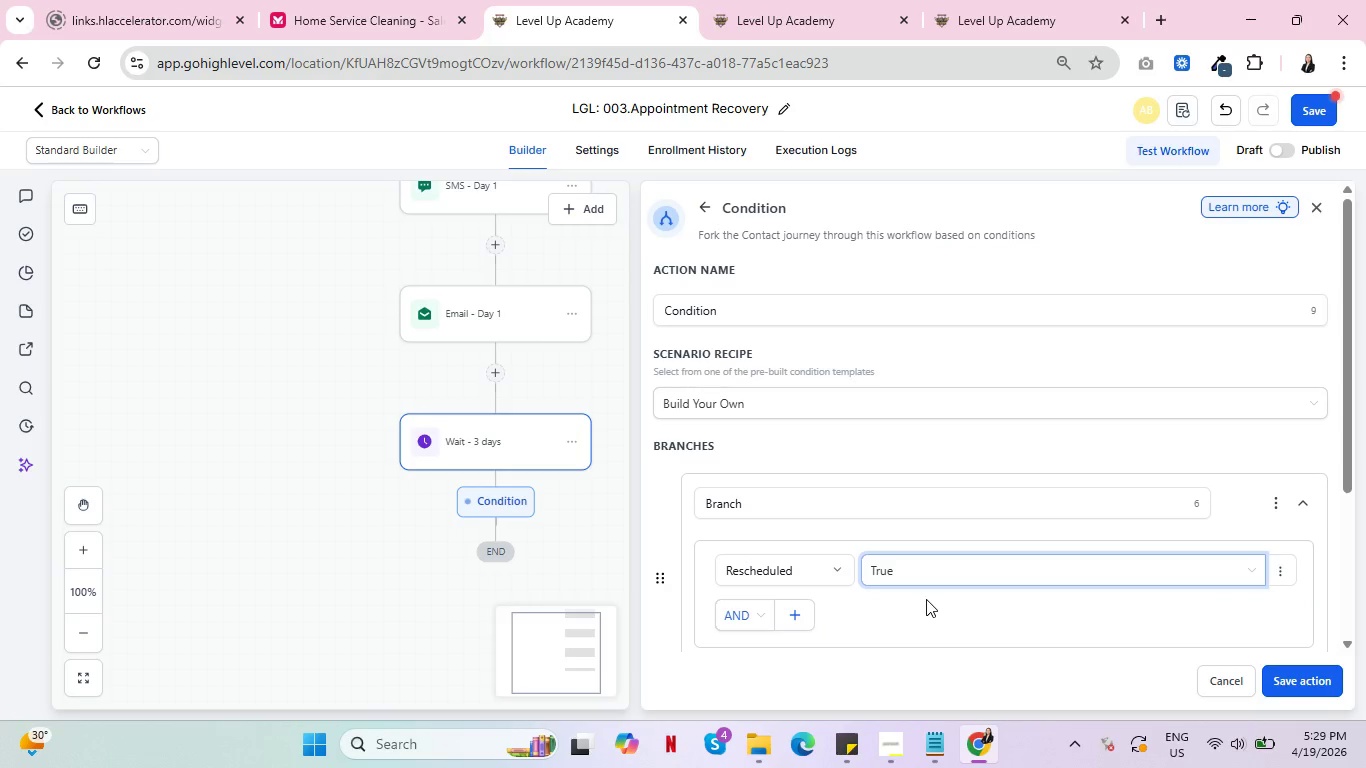 
scroll: coordinate [936, 587], scroll_direction: down, amount: 2.0
 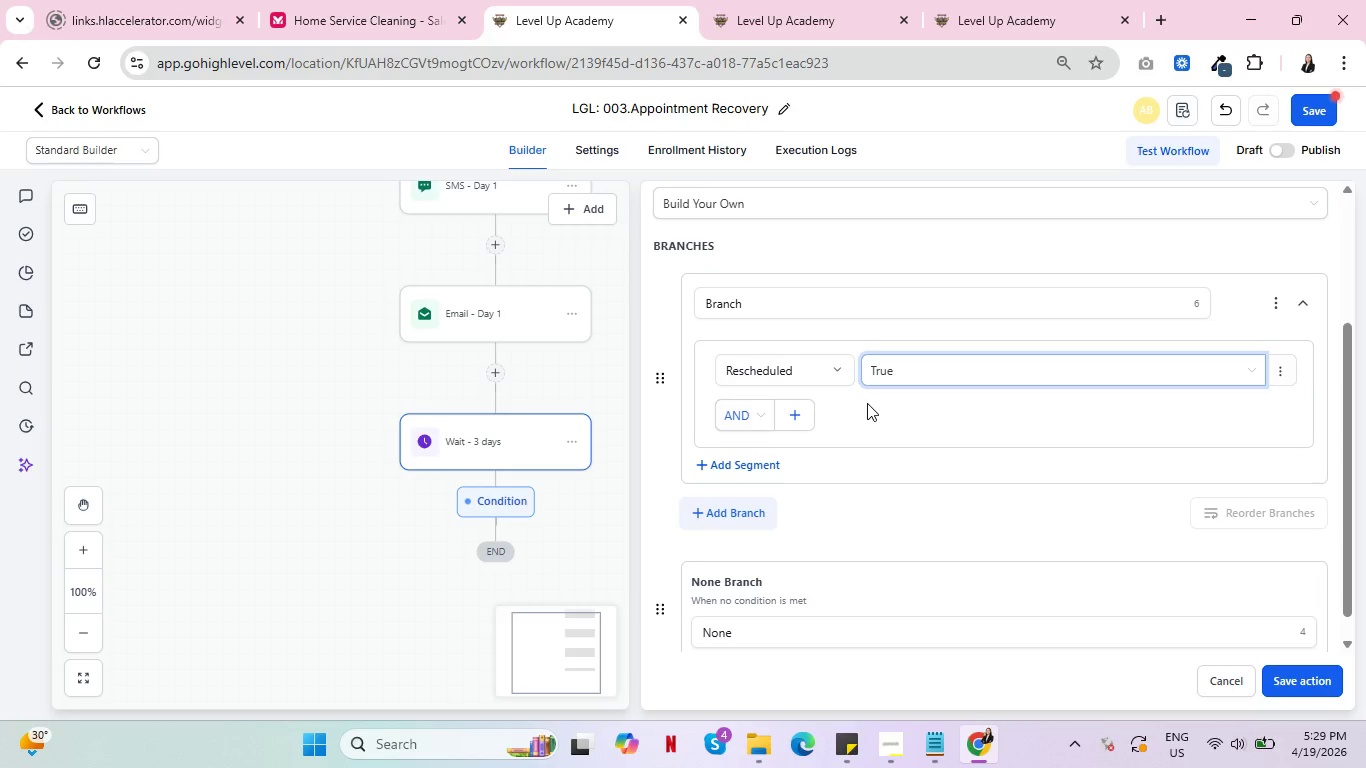 
wait(16.29)
 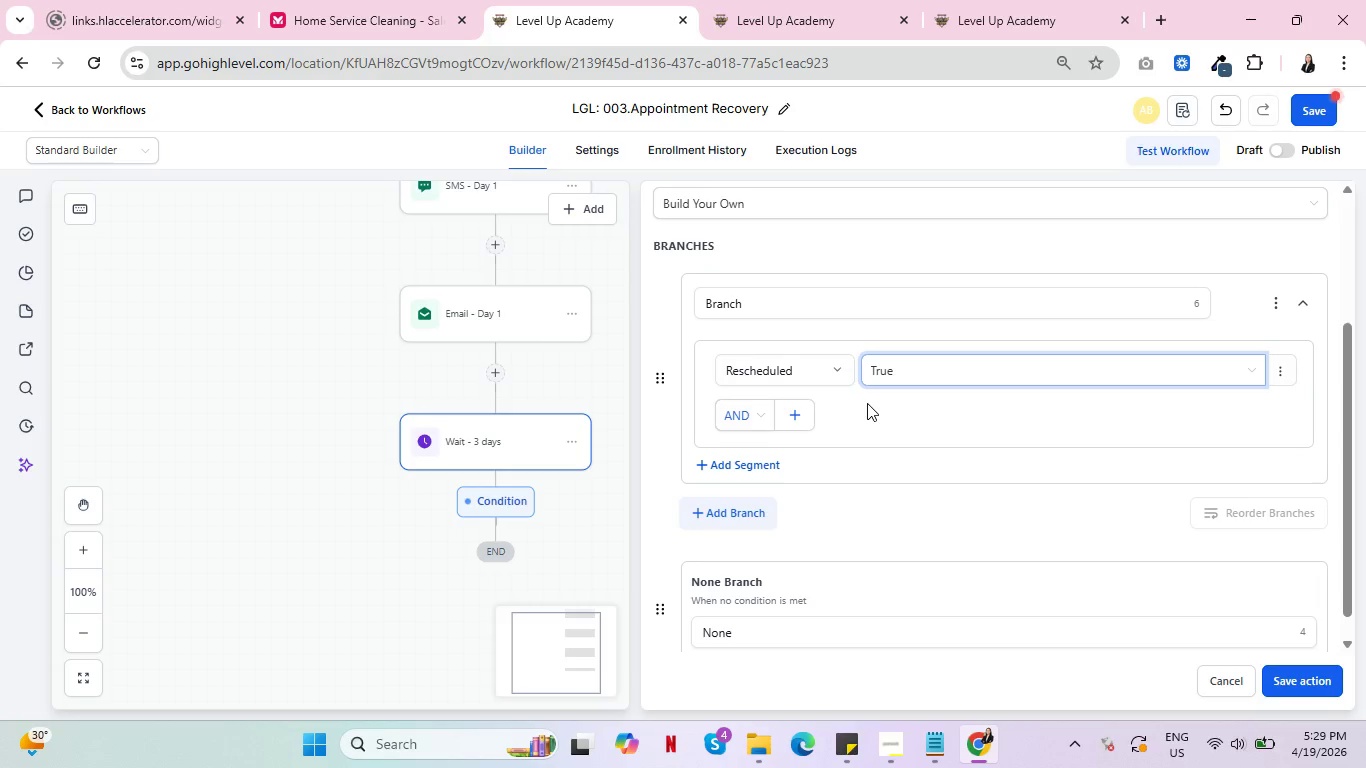 
left_click([842, 370])
 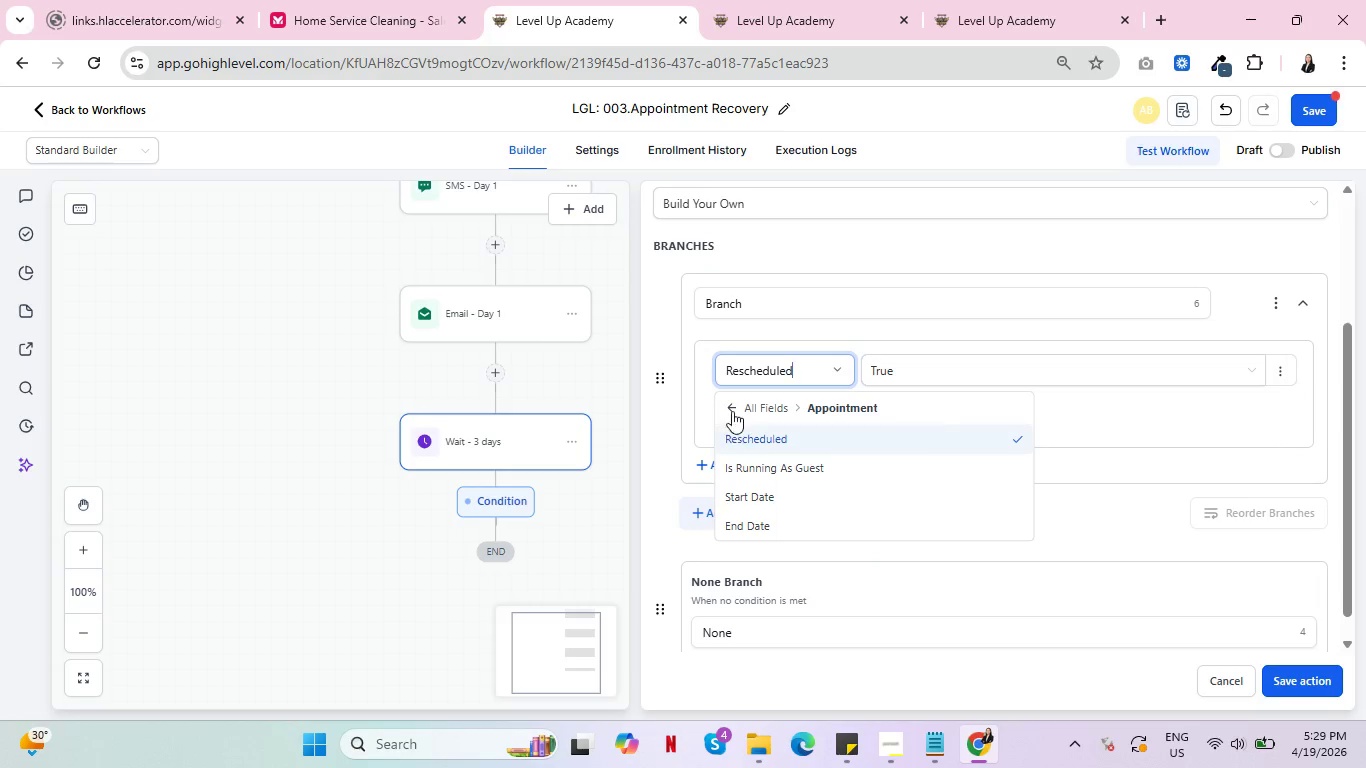 
wait(7.2)
 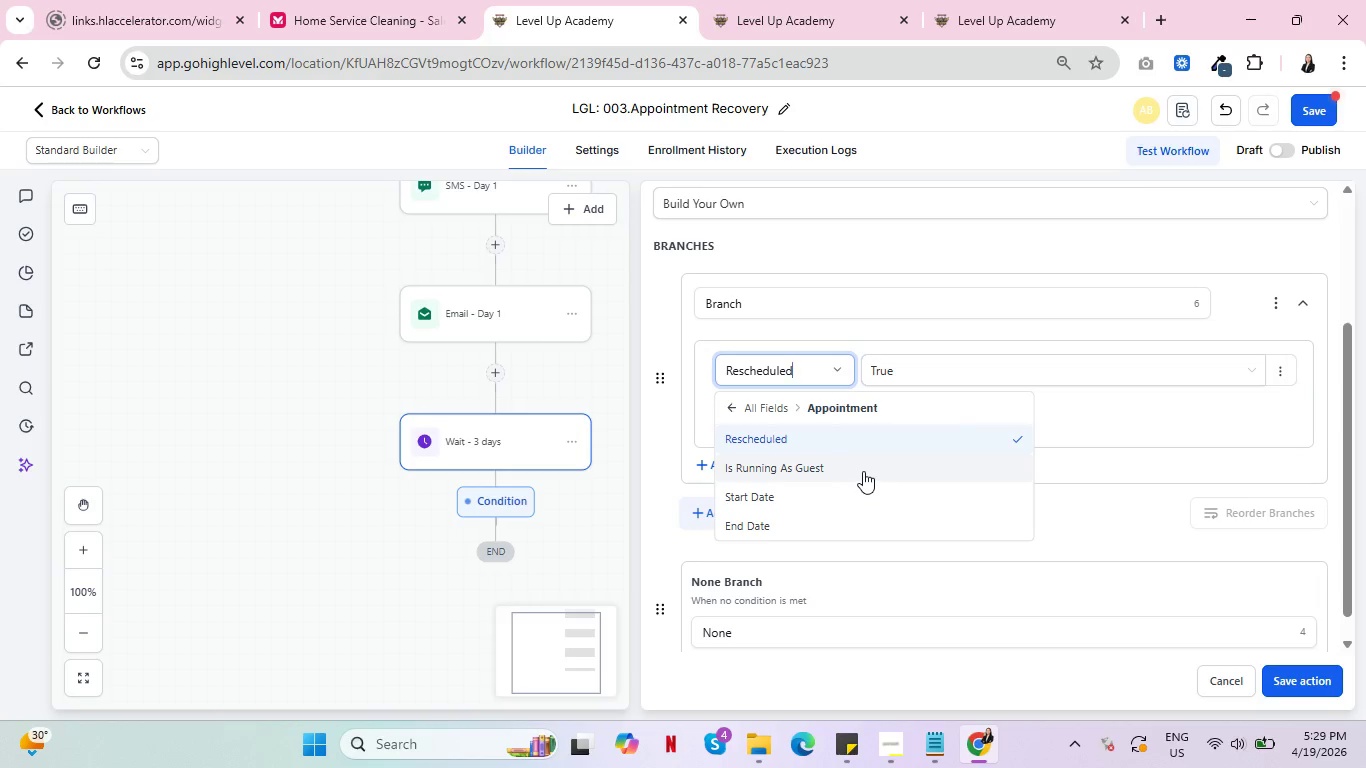 
left_click([734, 408])
 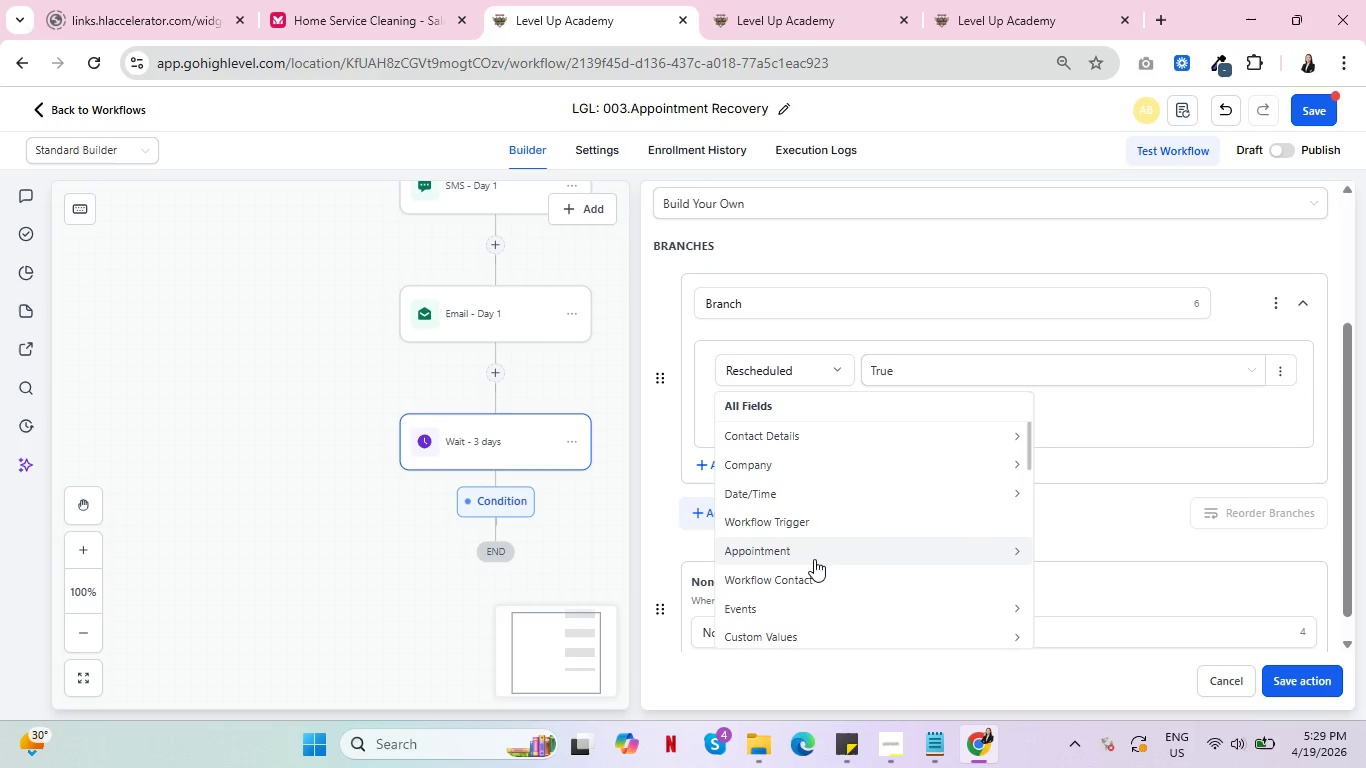 
wait(6.7)
 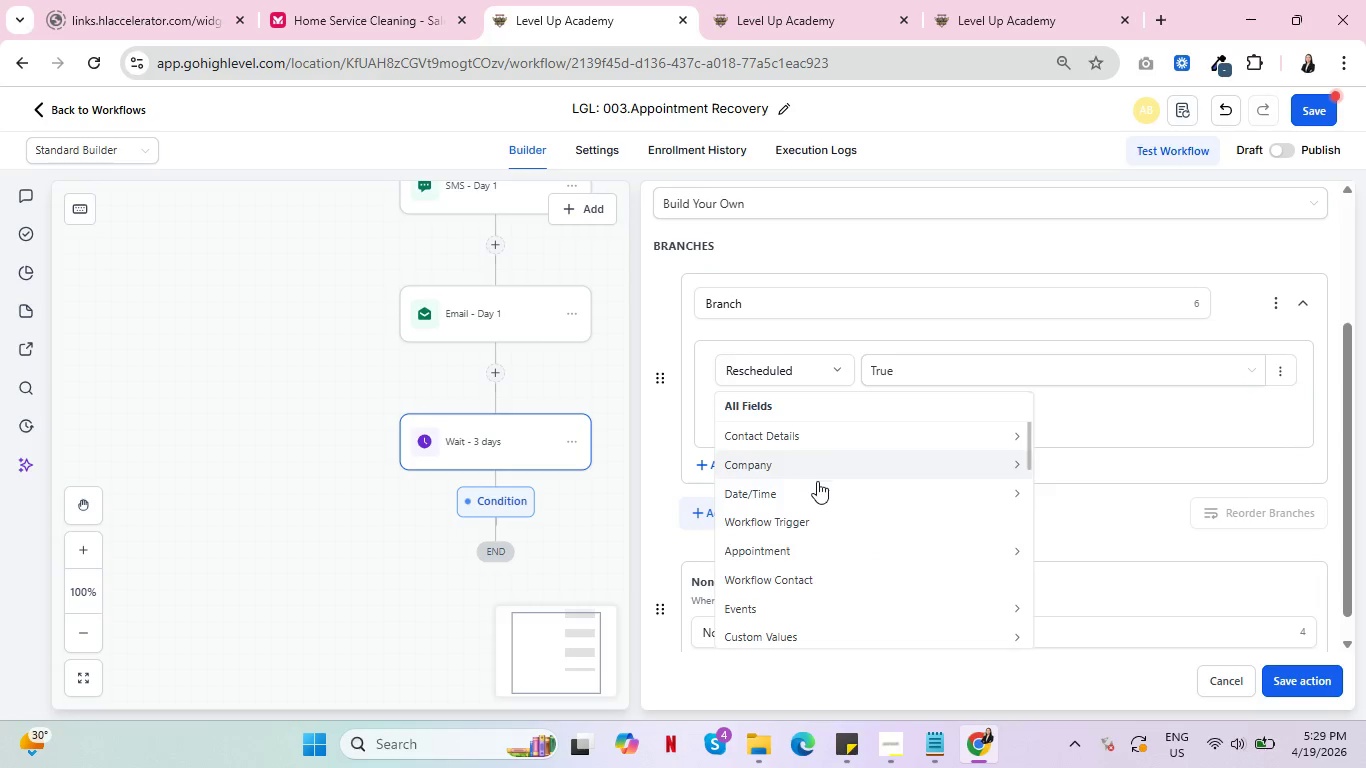 
left_click([851, 604])
 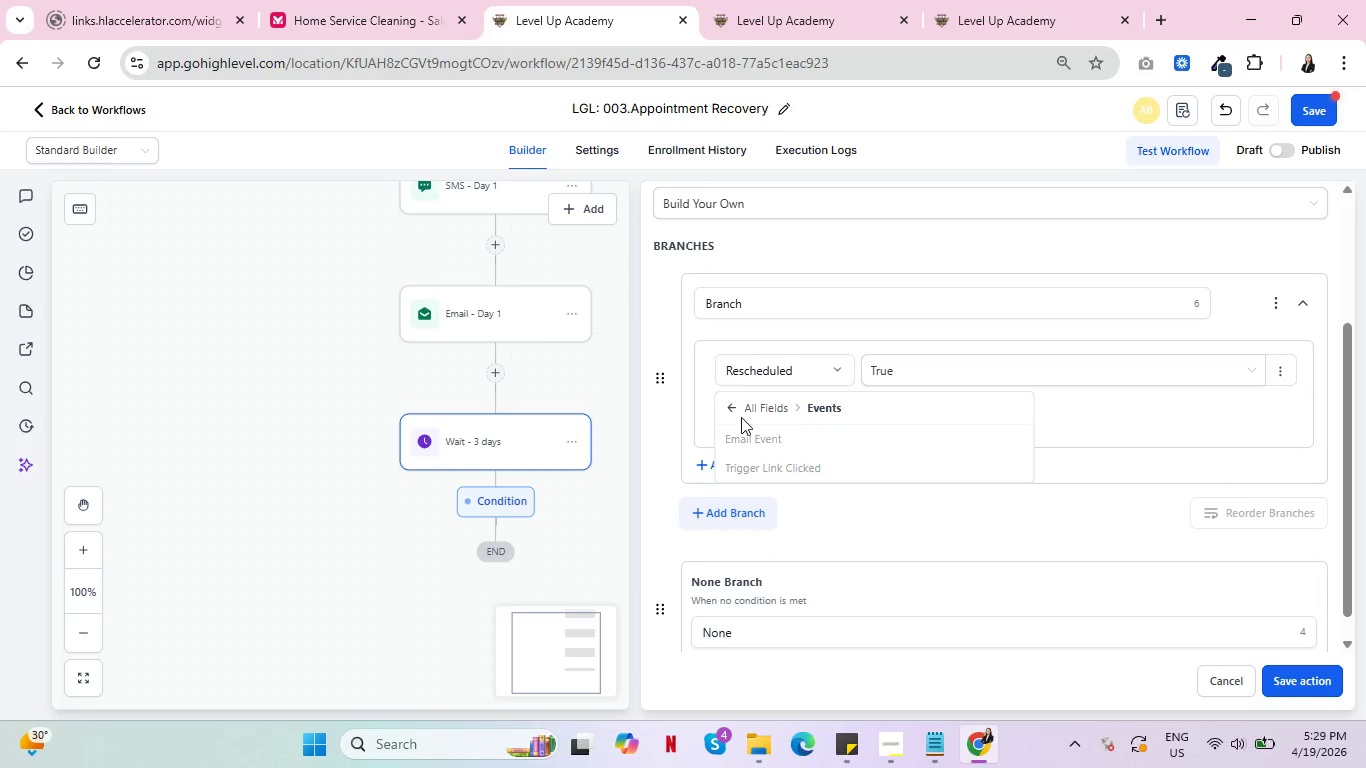 
left_click([734, 409])
 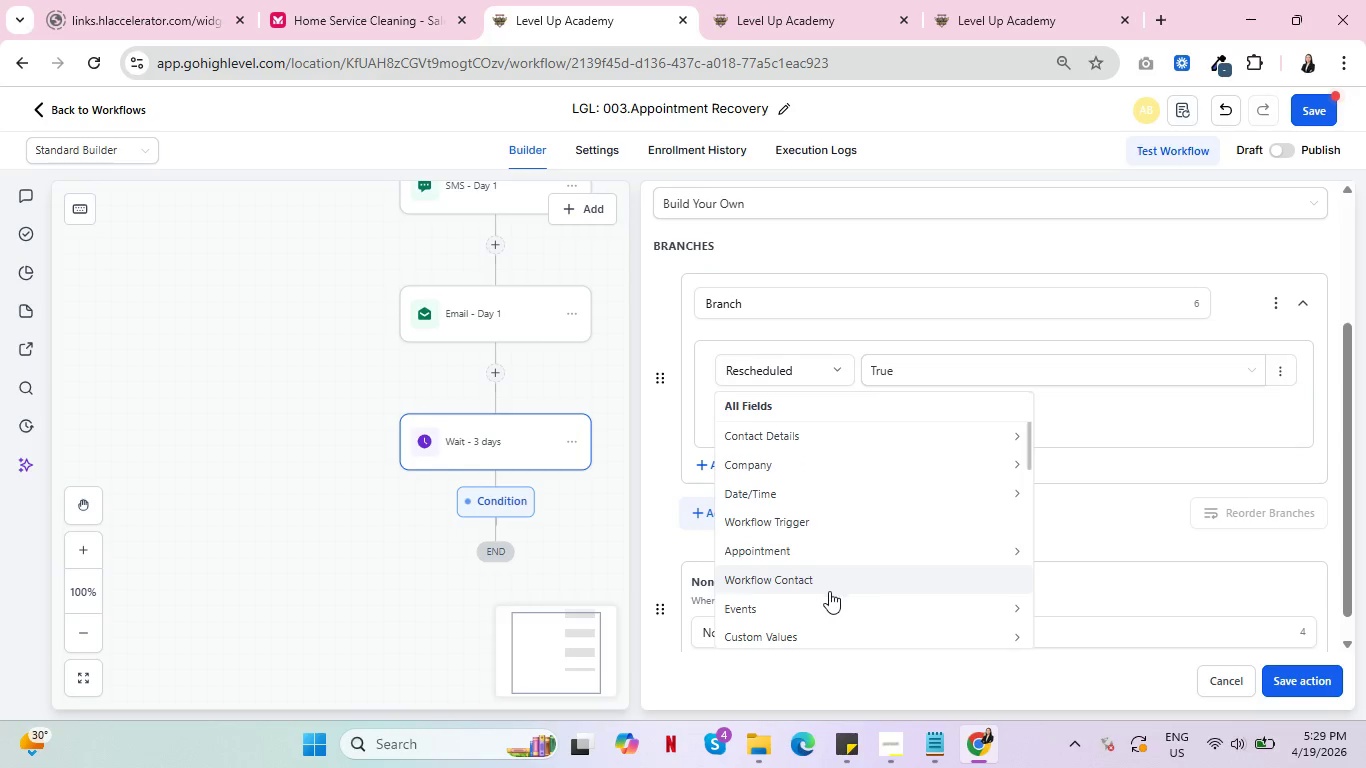 
scroll: coordinate [843, 619], scroll_direction: down, amount: 5.0
 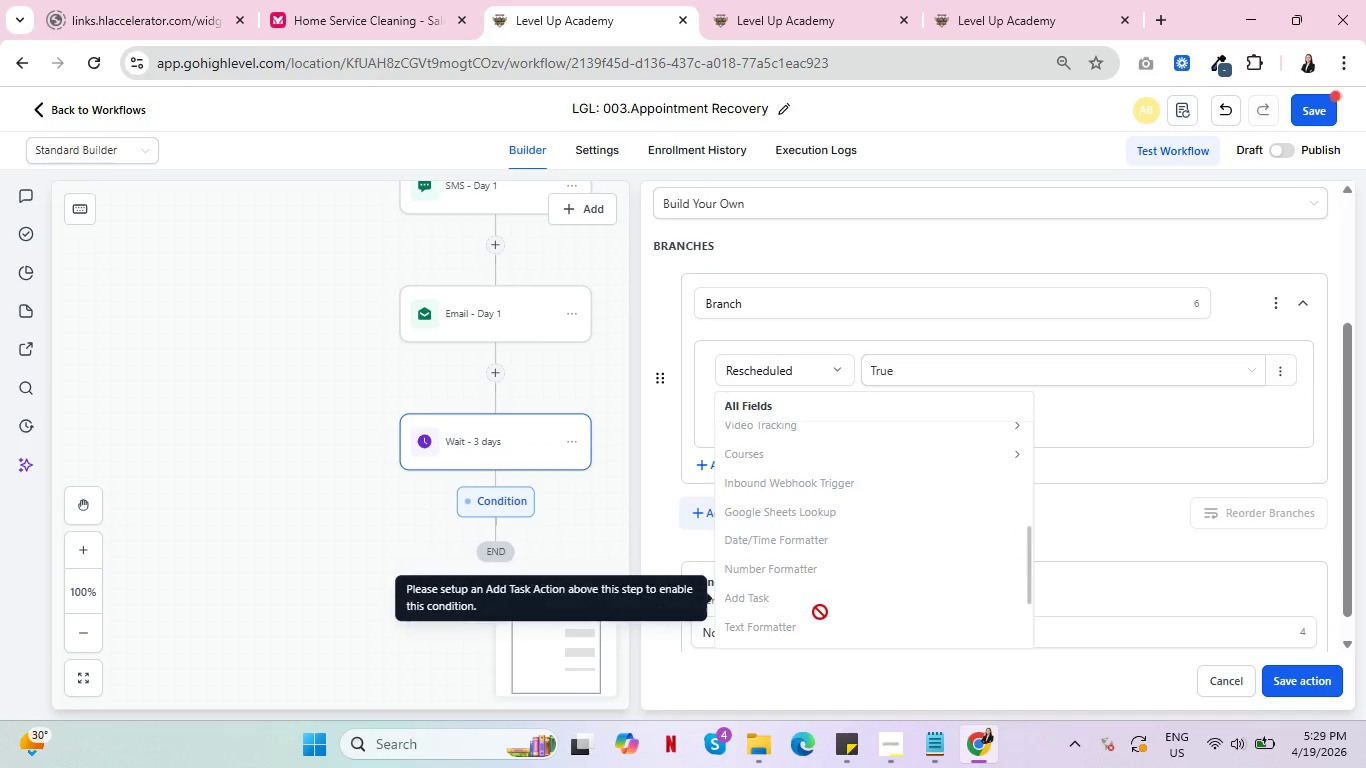 
scroll: coordinate [826, 605], scroll_direction: down, amount: 2.0
 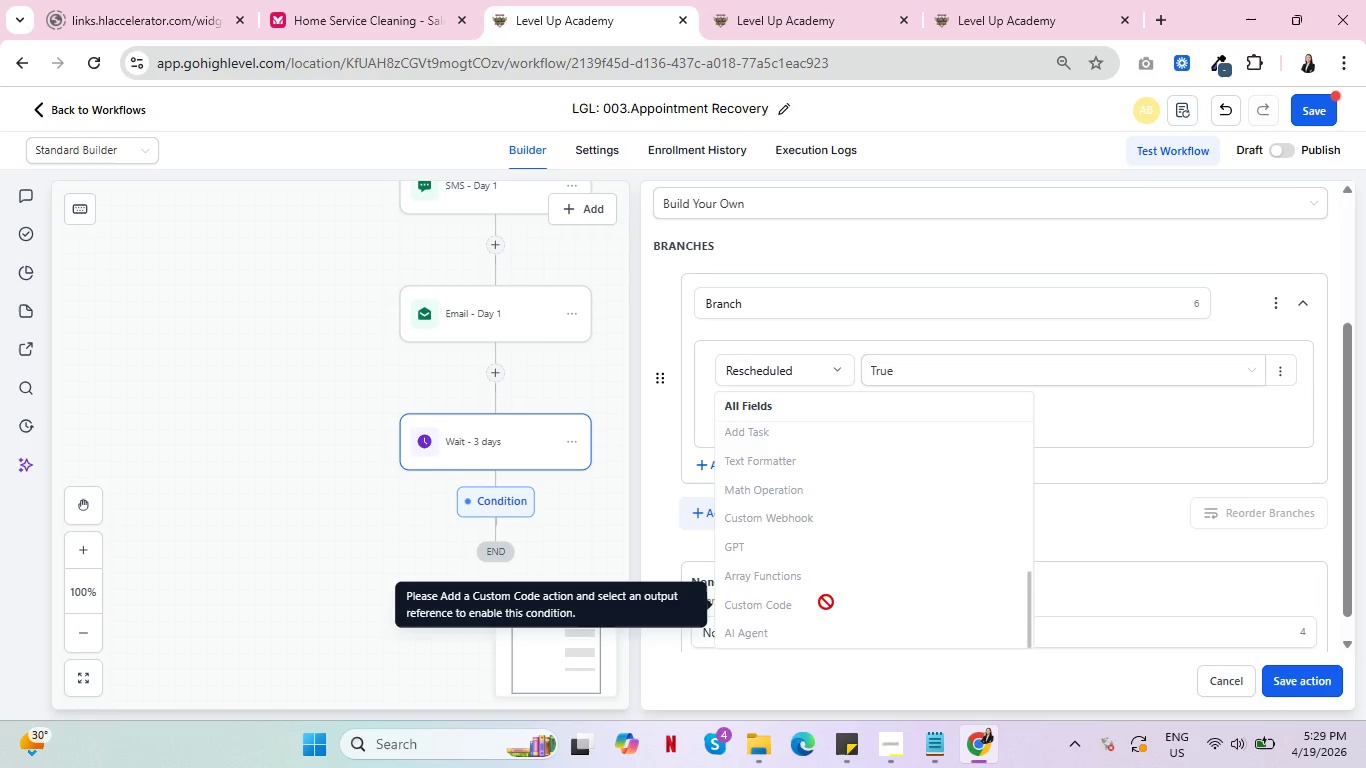 
scroll: coordinate [859, 577], scroll_direction: up, amount: 11.0
 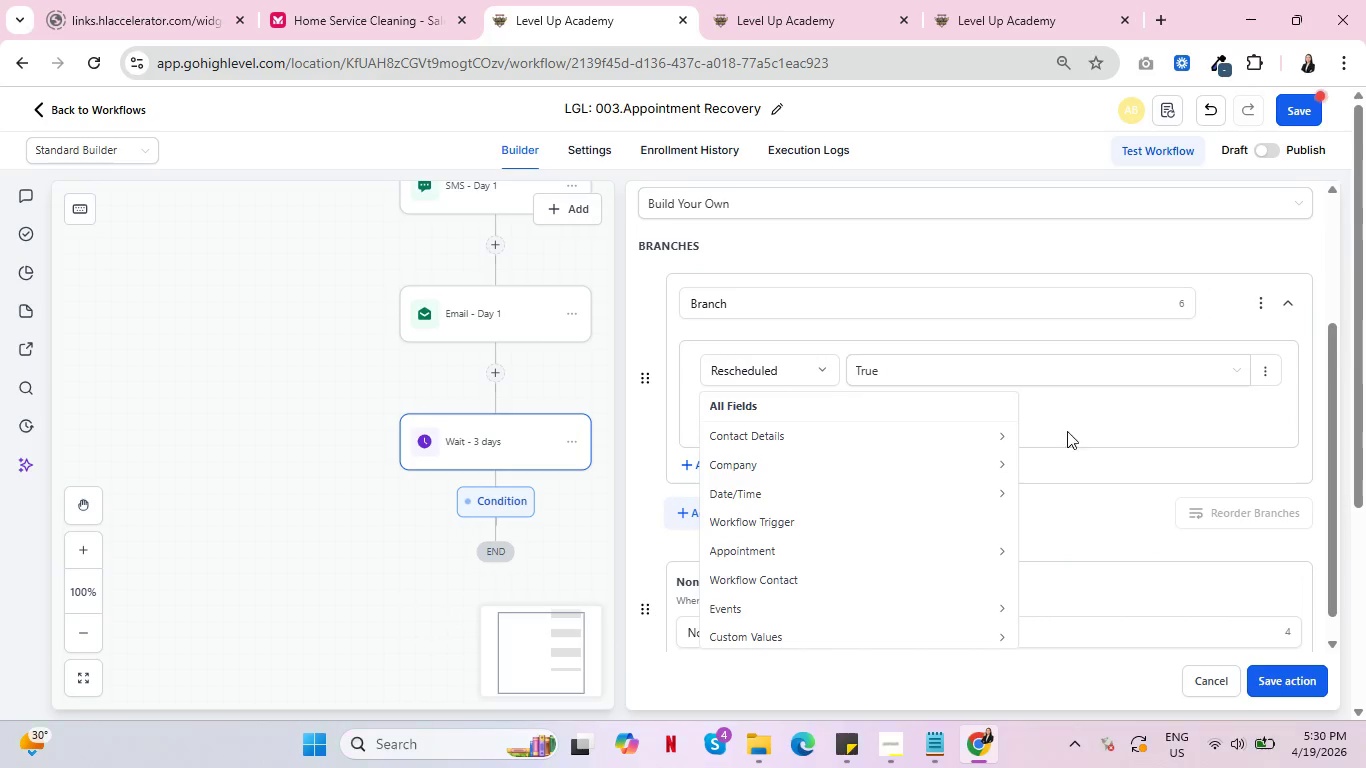 
left_click([830, 551])
 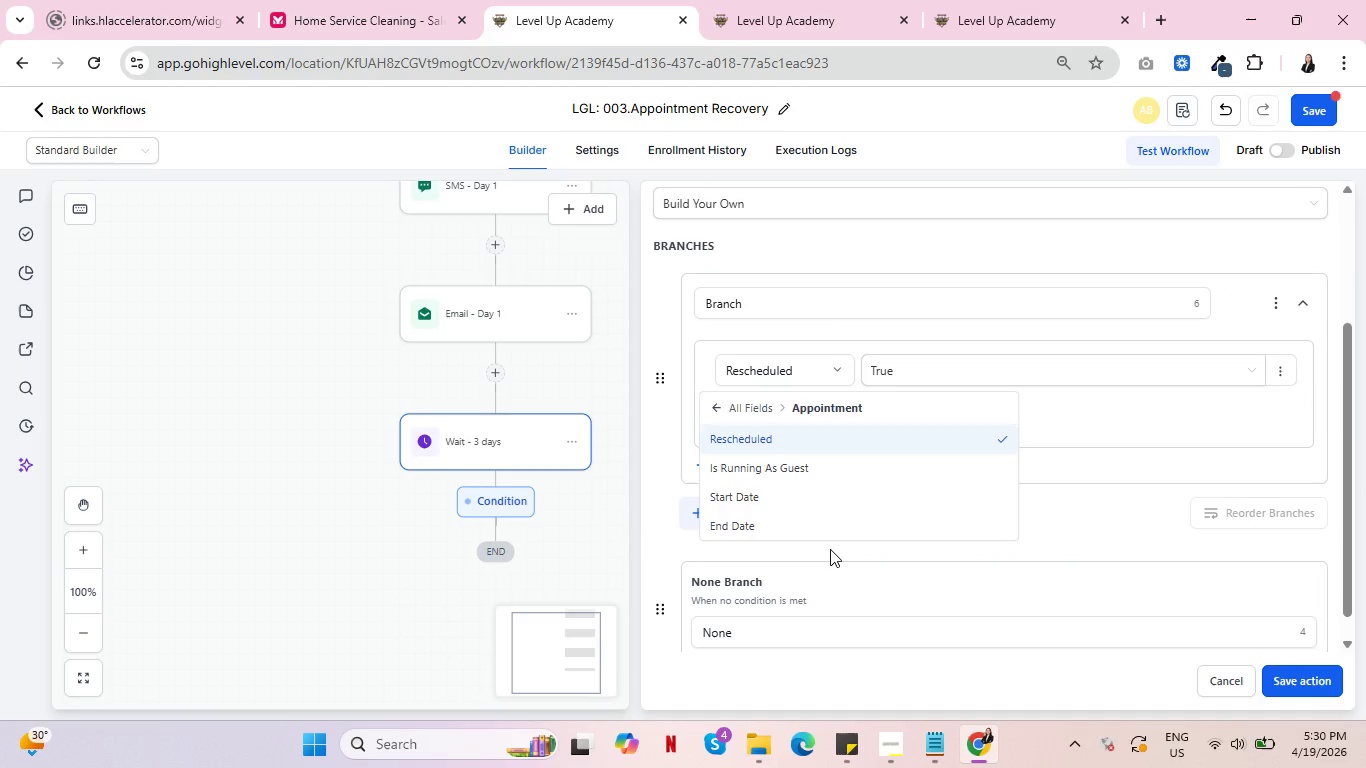 
left_click([1135, 413])
 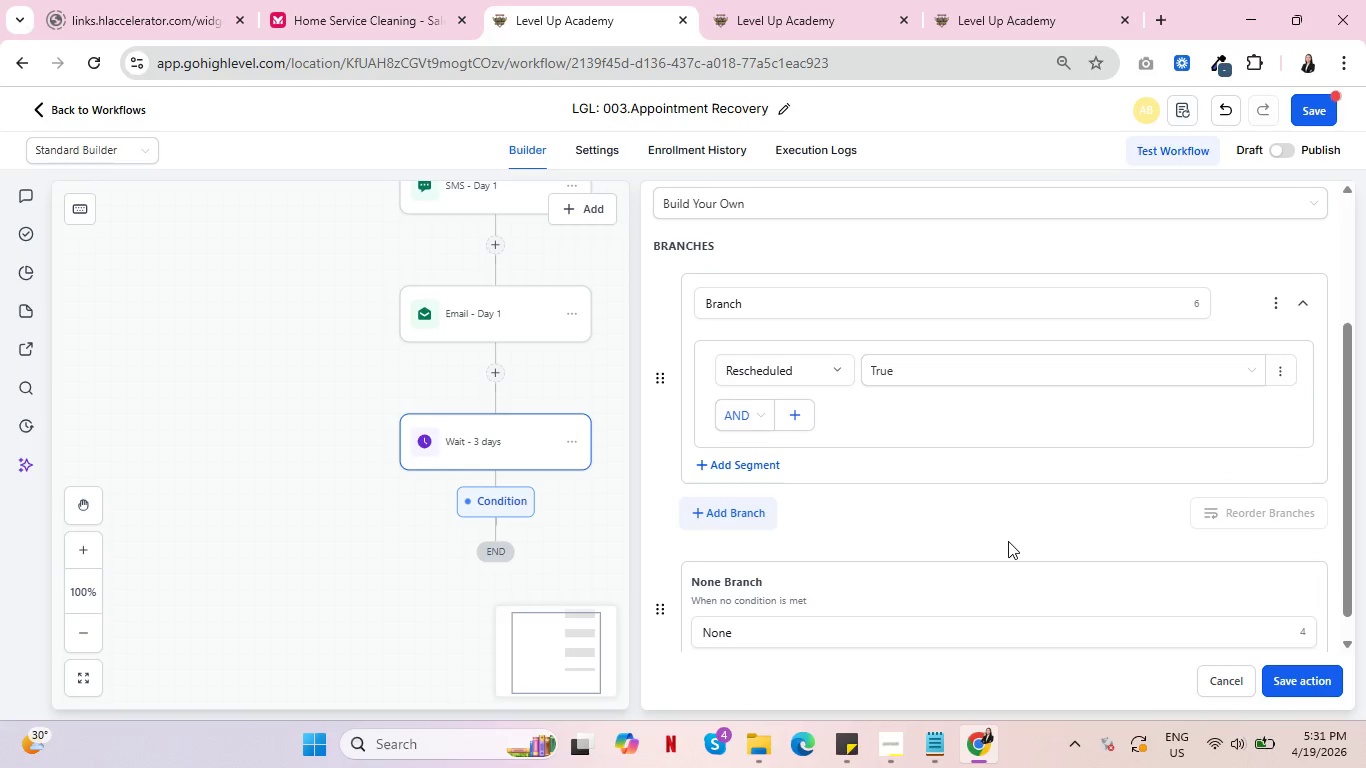 
wait(79.05)
 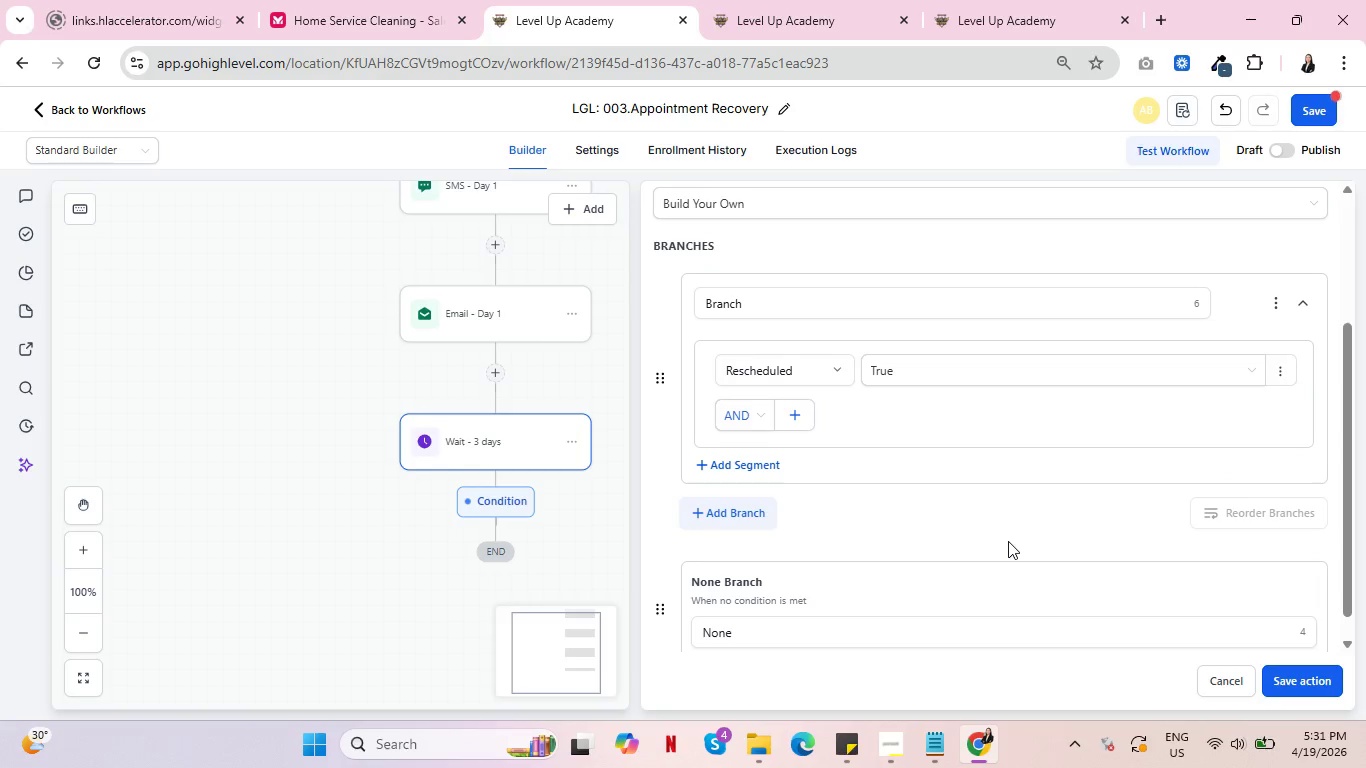 
left_click([1322, 682])
 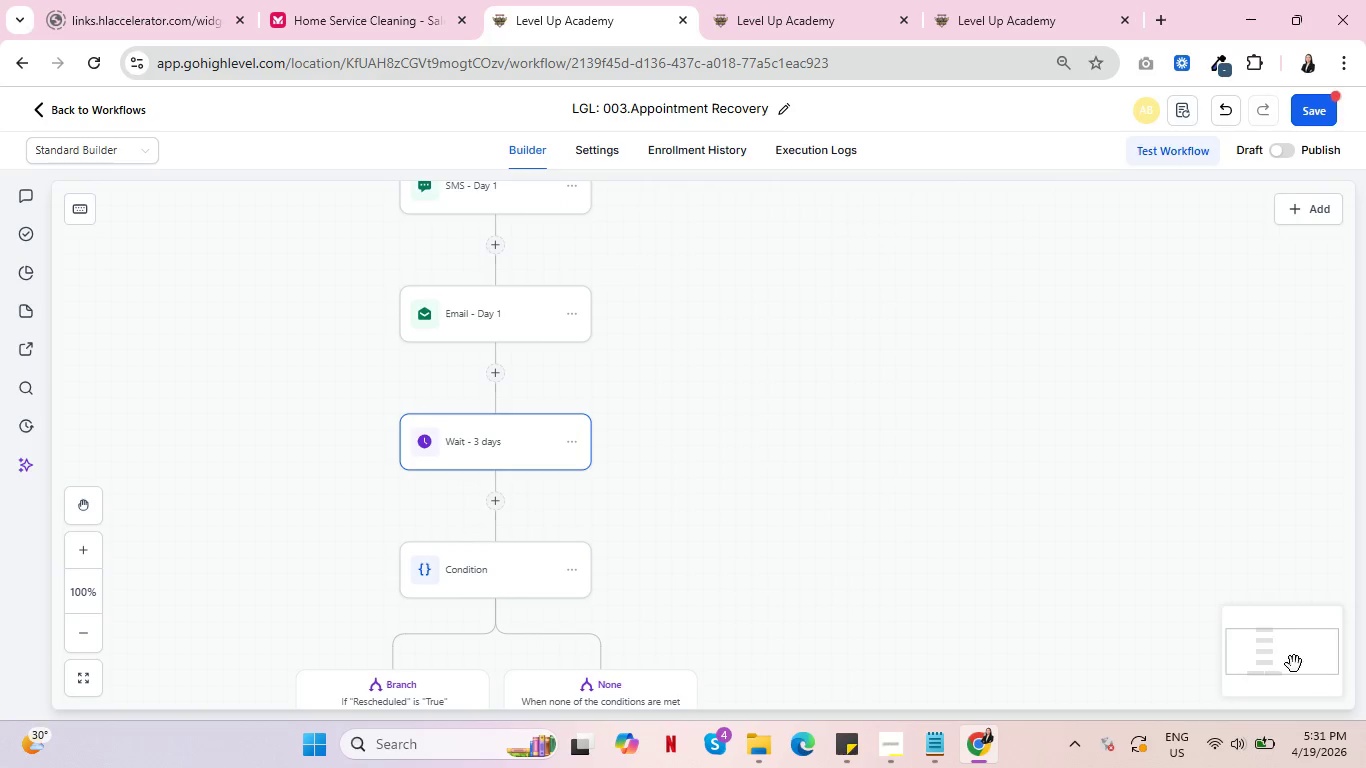 
scroll: coordinate [900, 517], scroll_direction: down, amount: 4.0
 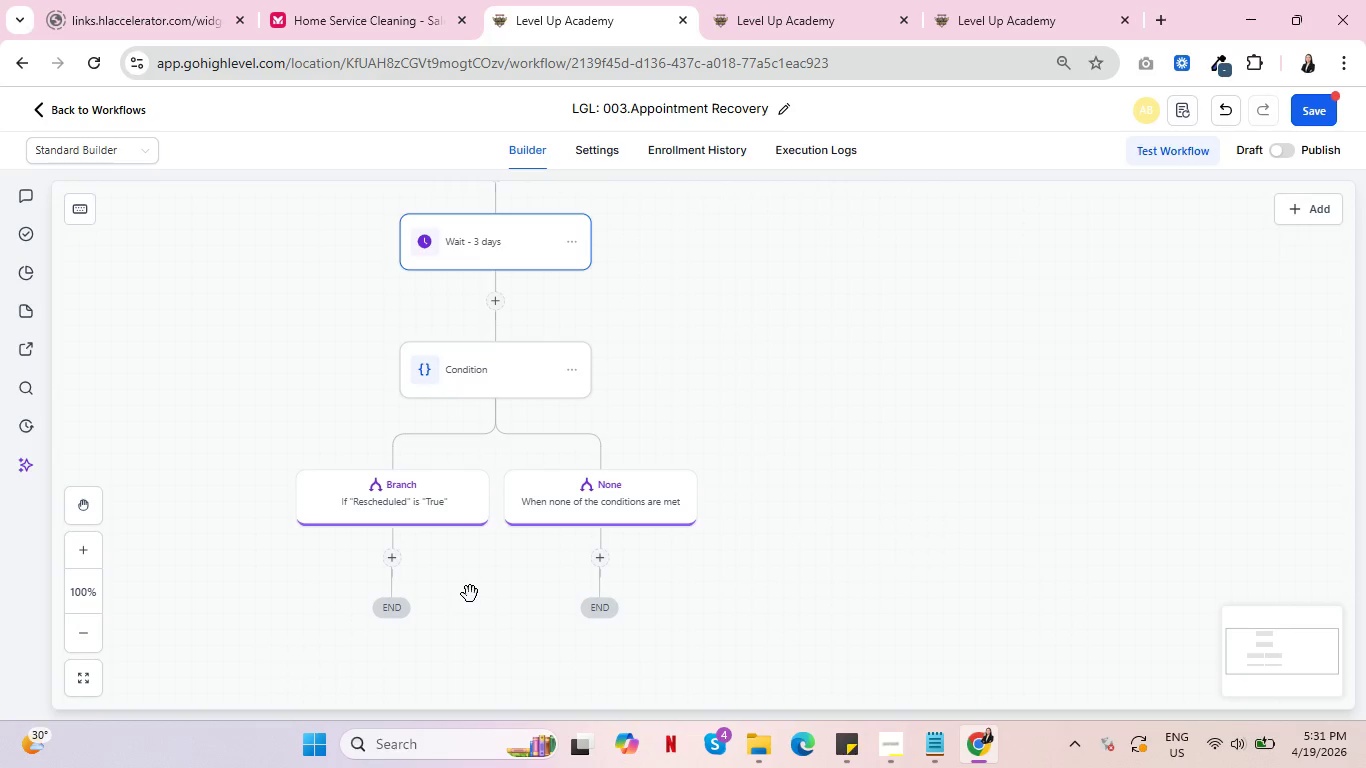 
scroll: coordinate [878, 431], scroll_direction: up, amount: 2.0
 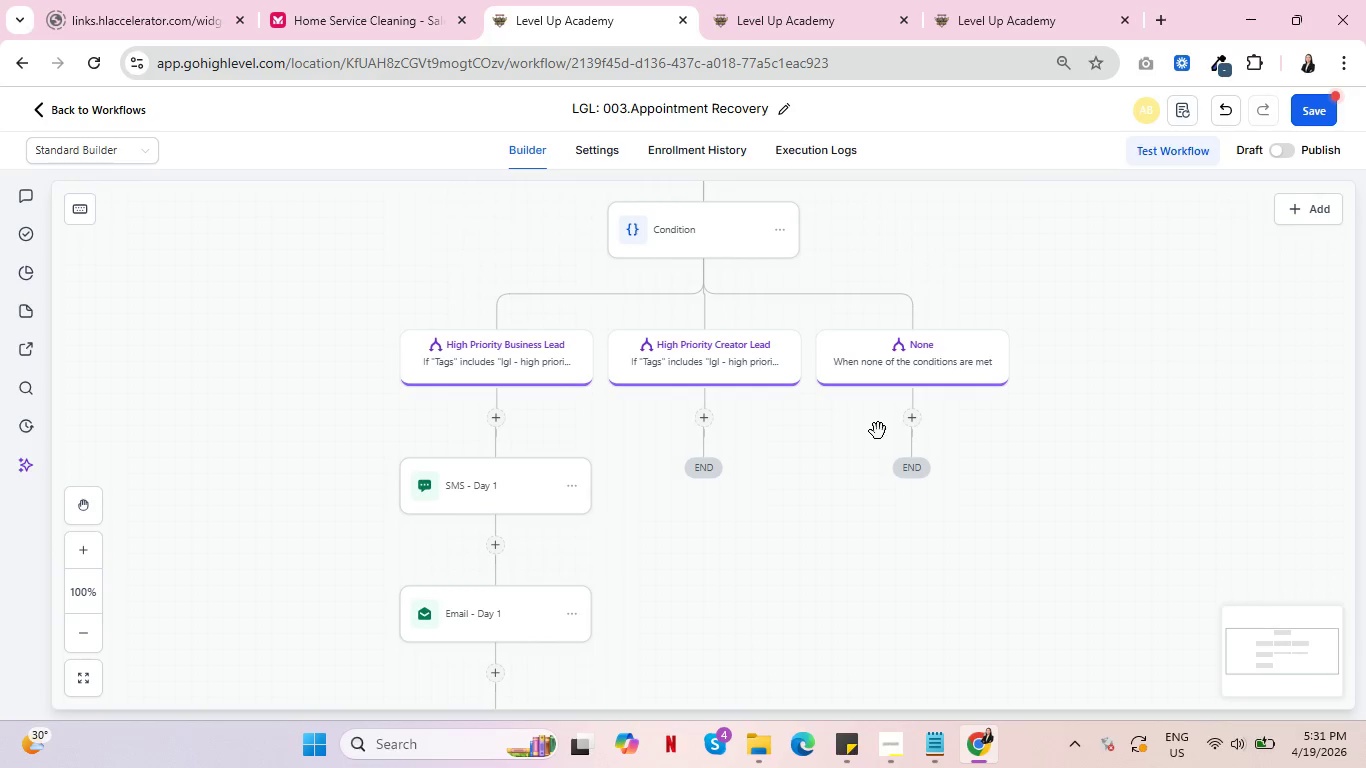 
scroll: coordinate [882, 432], scroll_direction: down, amount: 10.0
 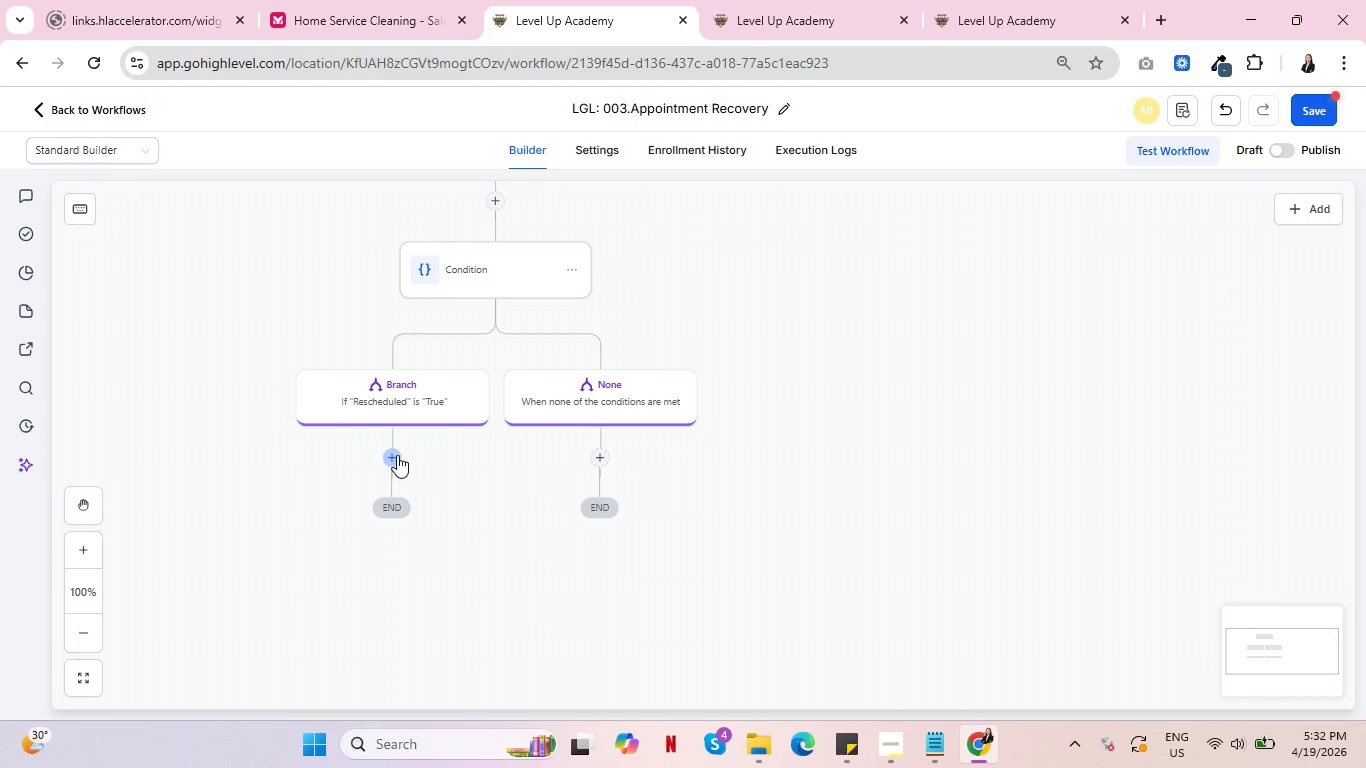 
wait(68.59)
 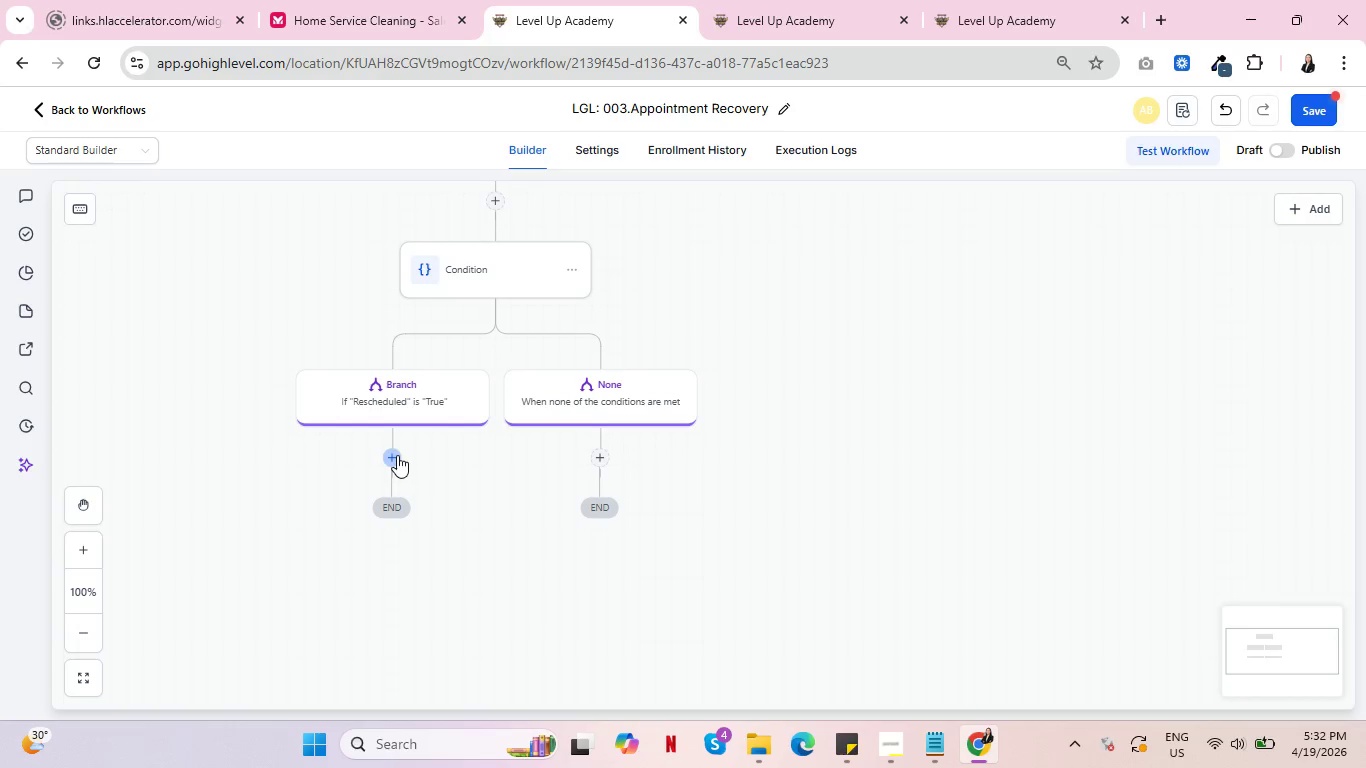 
left_click([392, 451])
 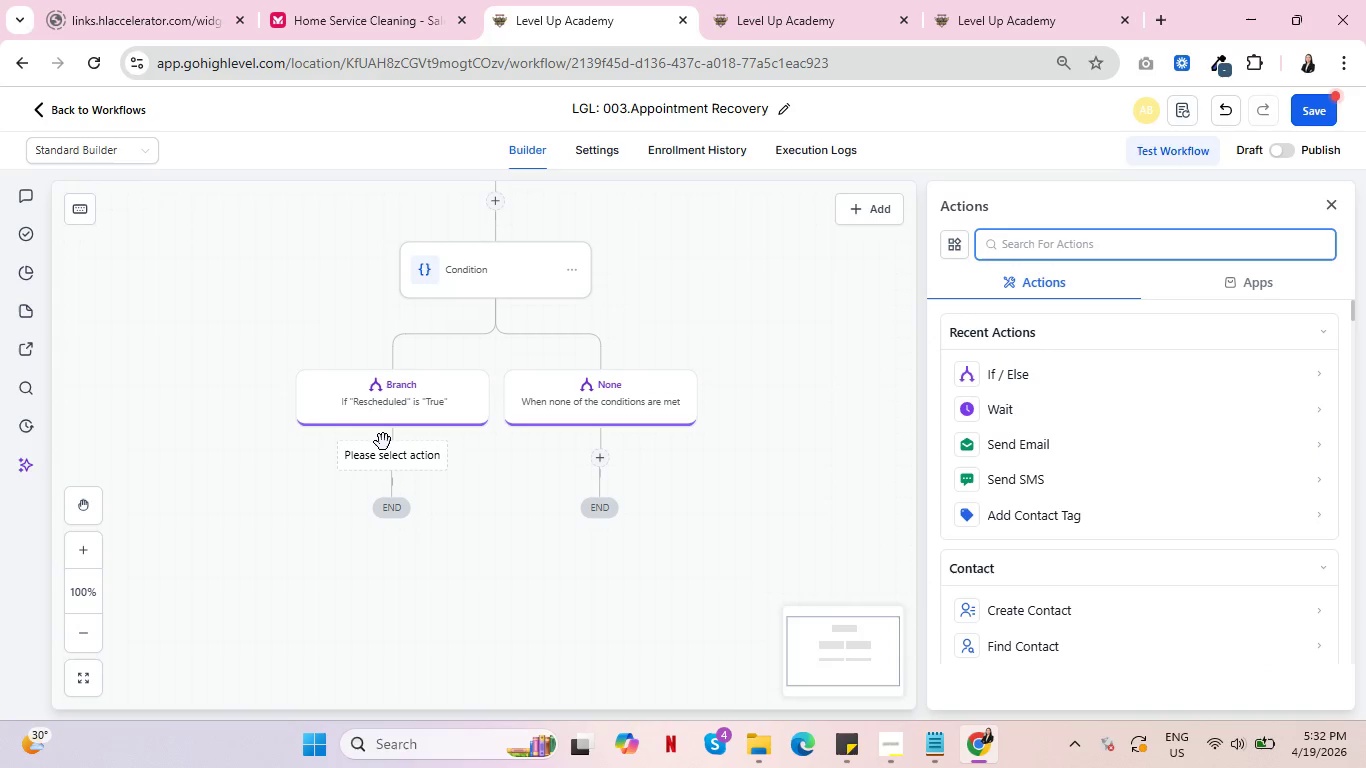 
wait(13.72)
 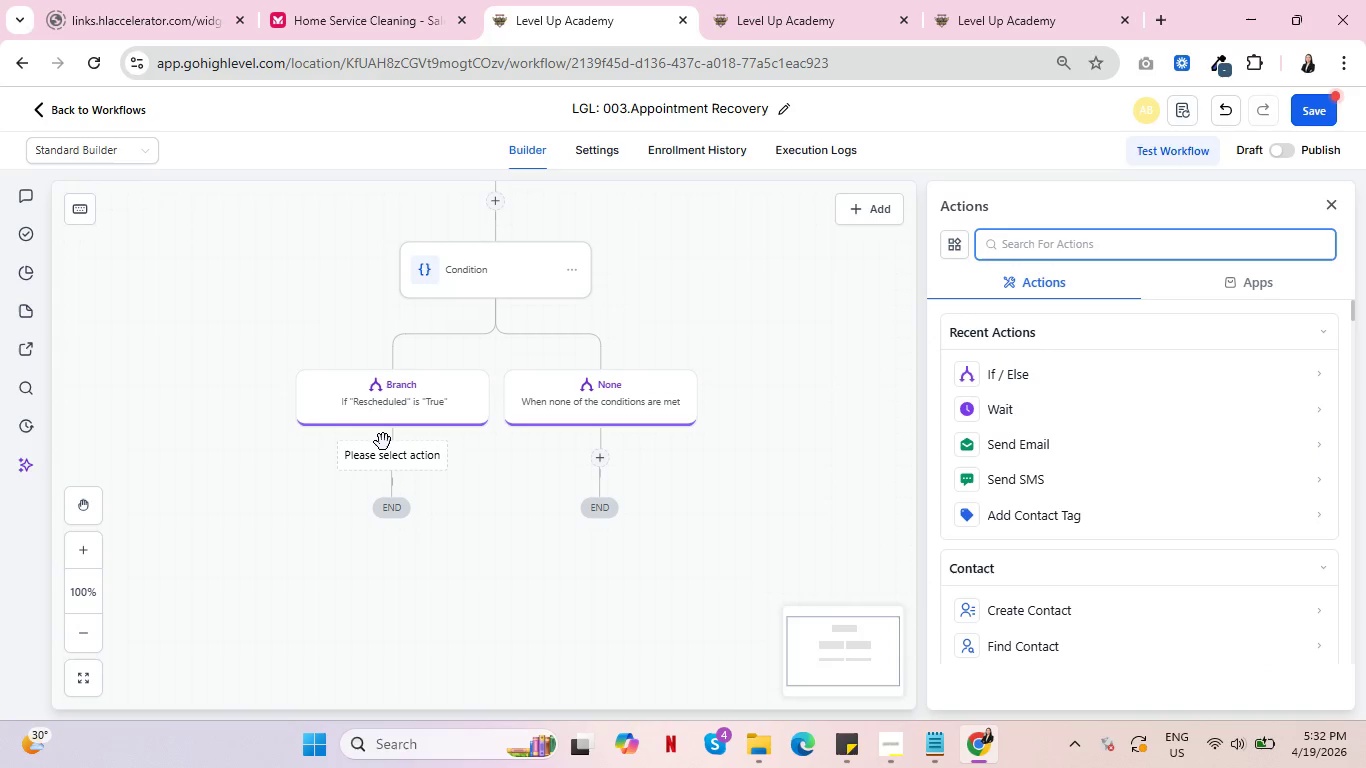 
left_click([596, 466])
 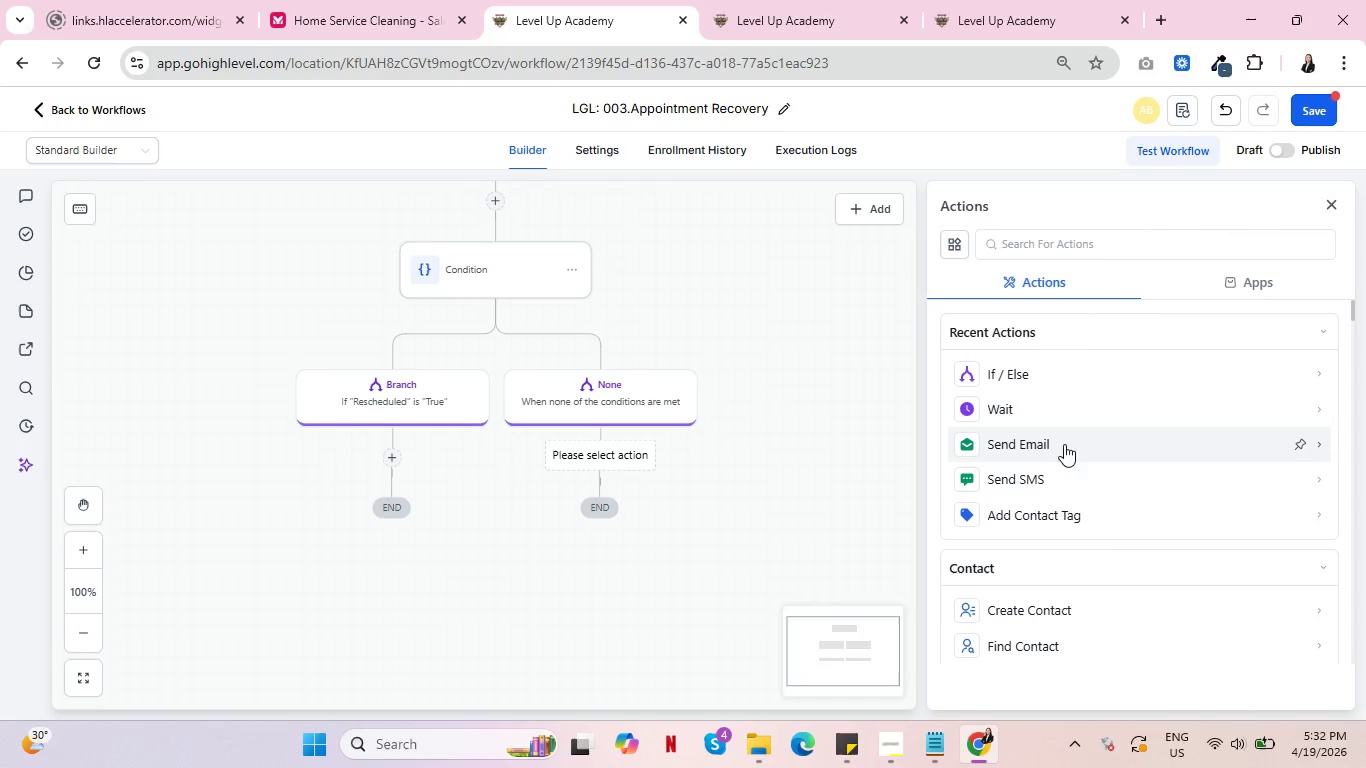 
left_click([1051, 473])
 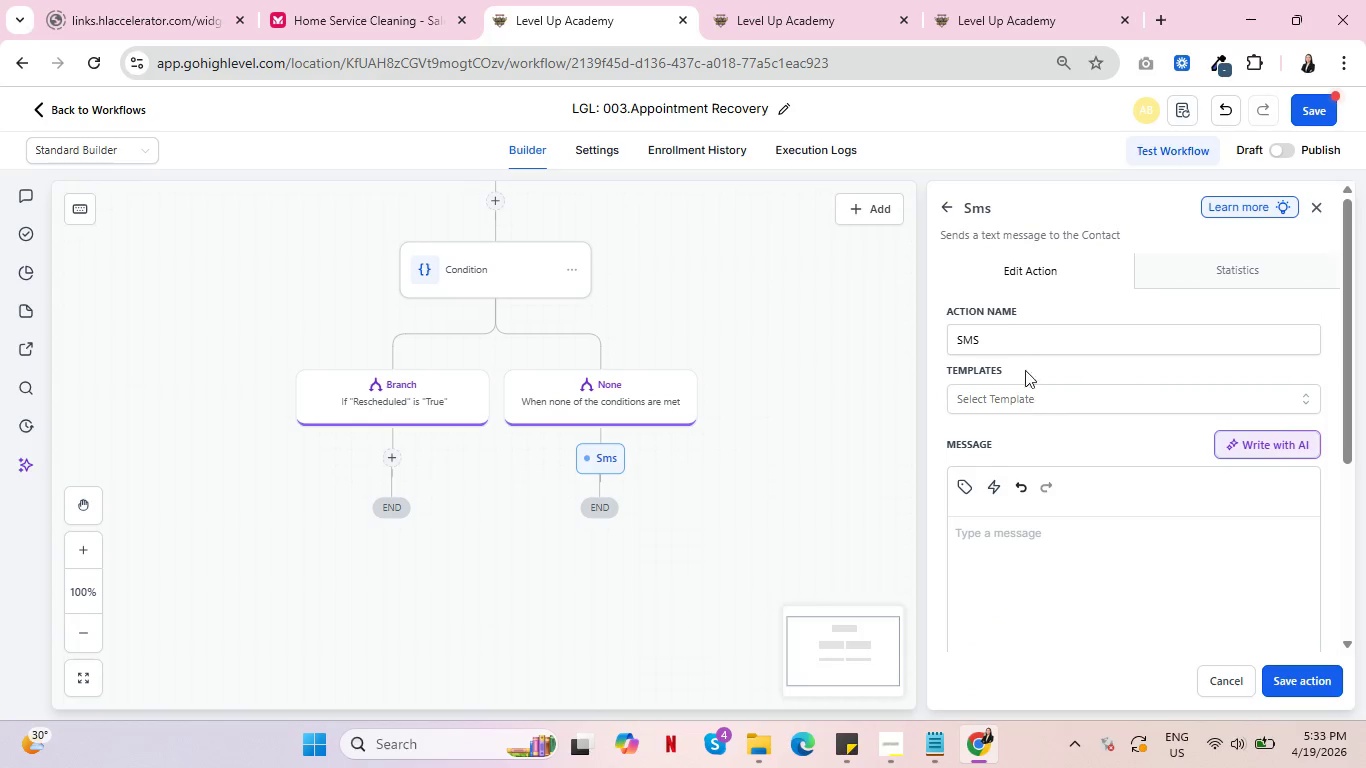 
left_click([1016, 341])
 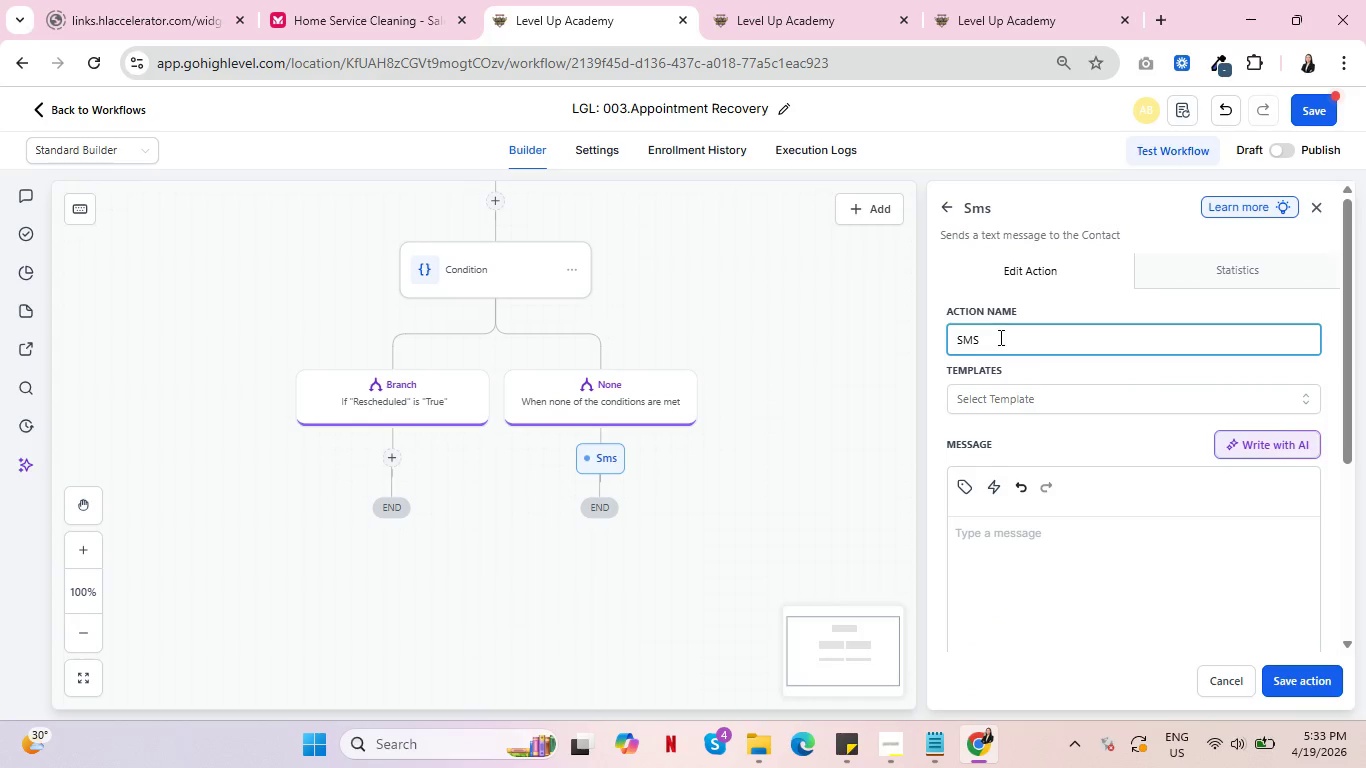 
type( - Day )
 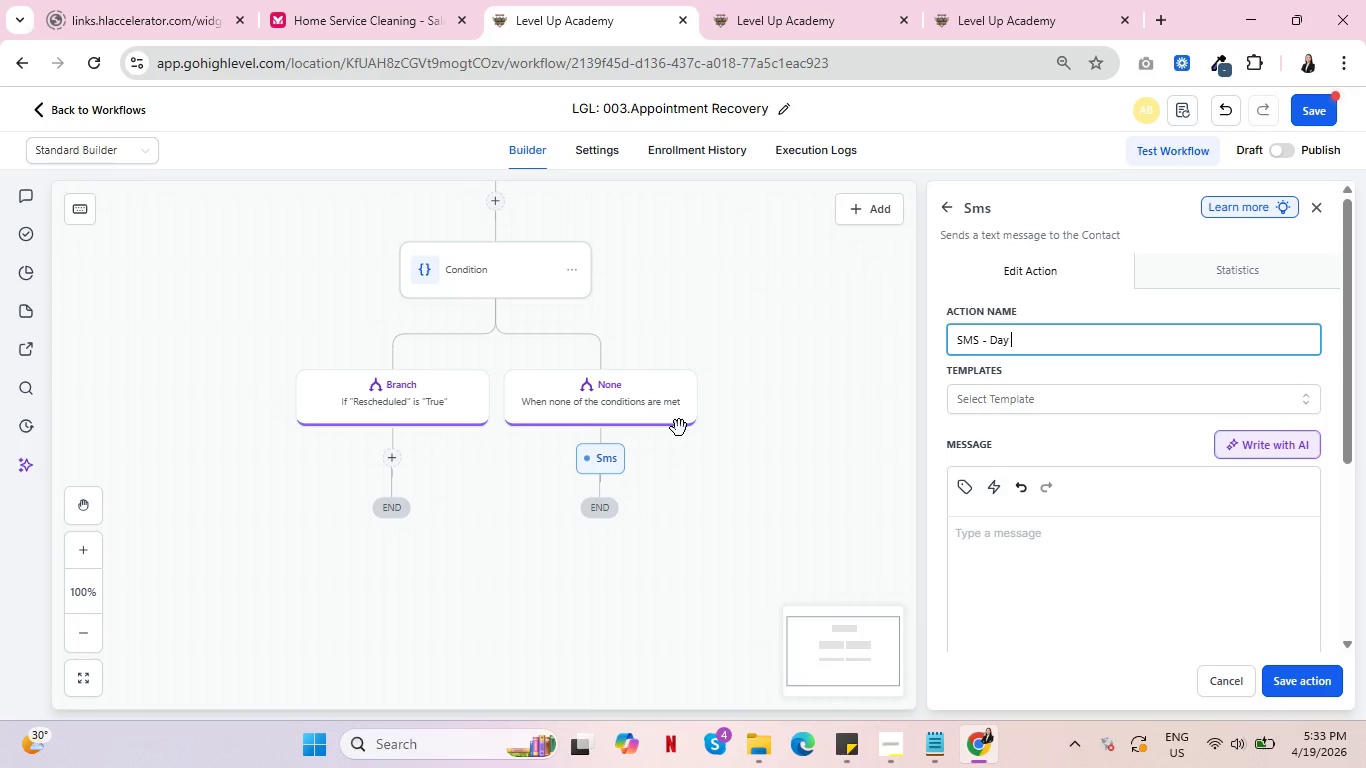 
wait(23.31)
 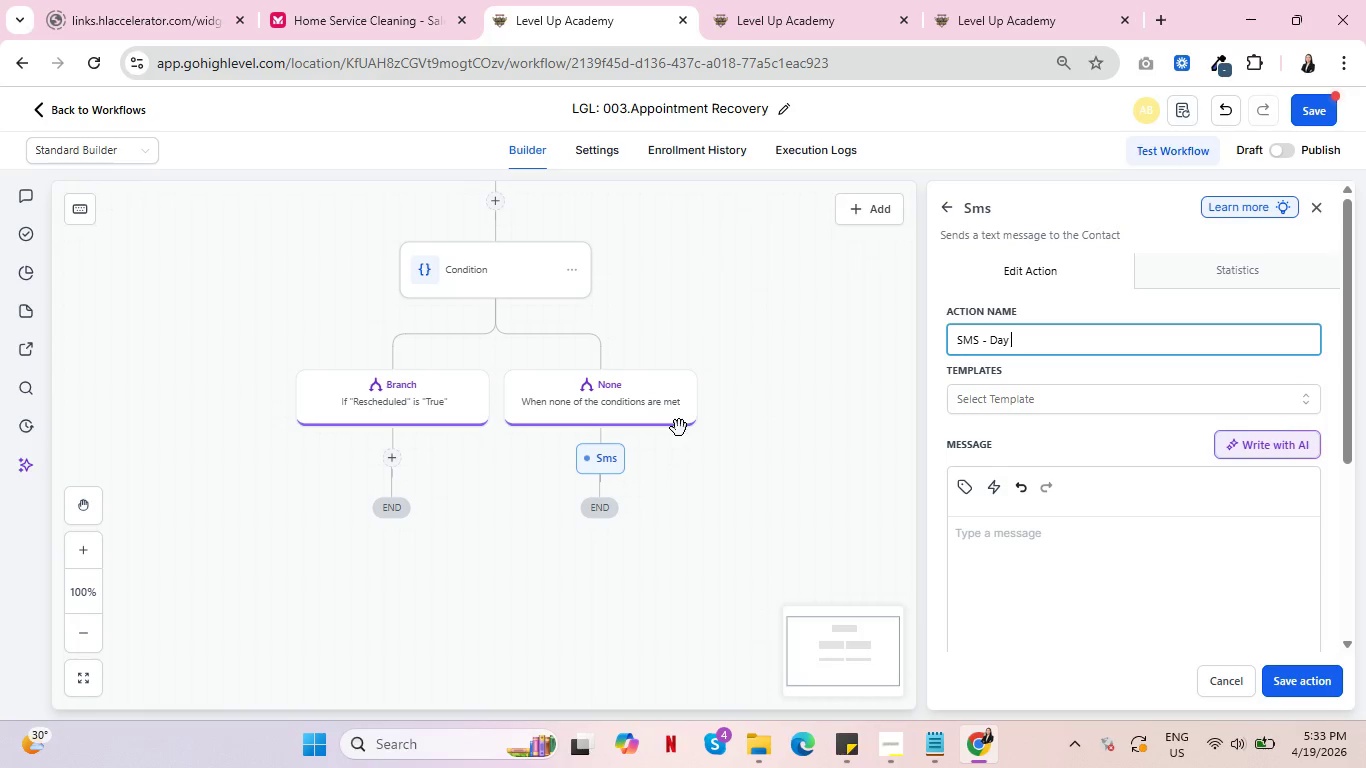 
scroll: coordinate [679, 428], scroll_direction: up, amount: 3.0
 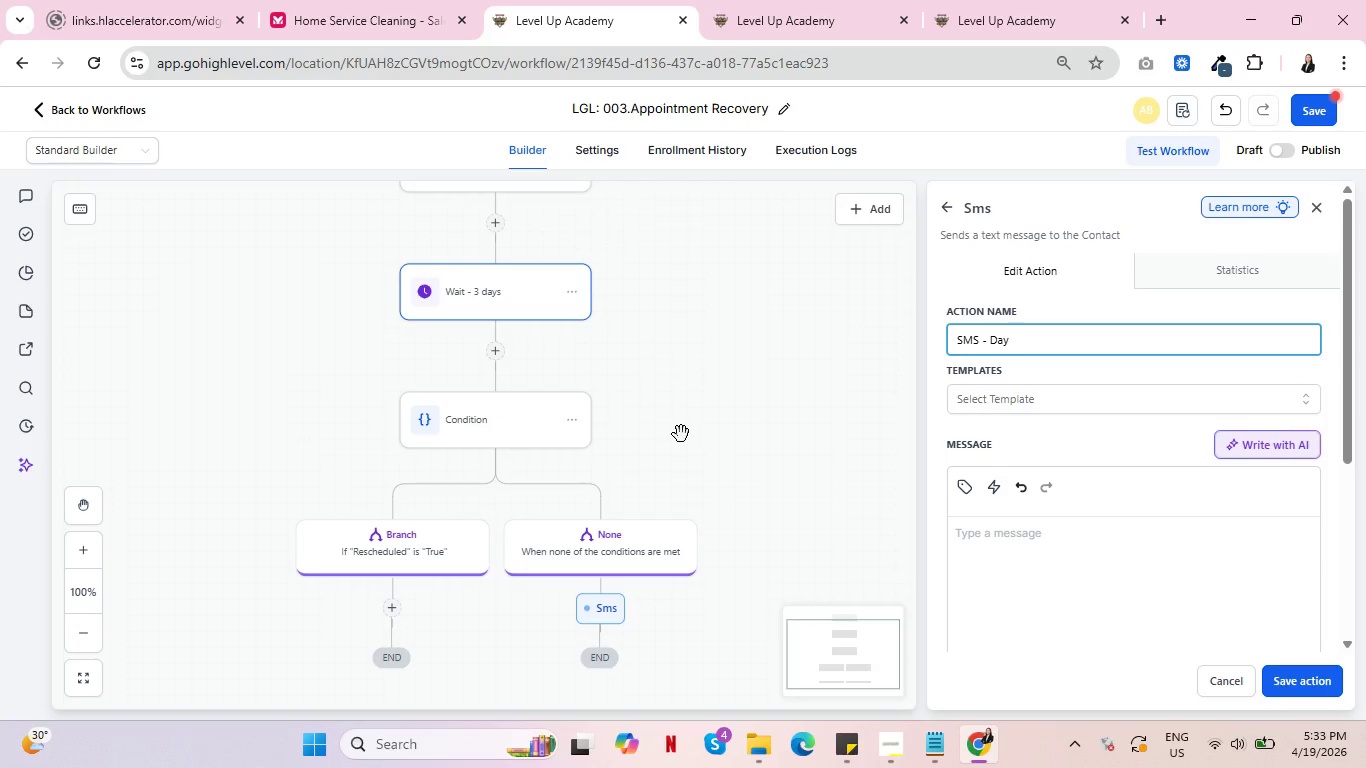 
key(4)
 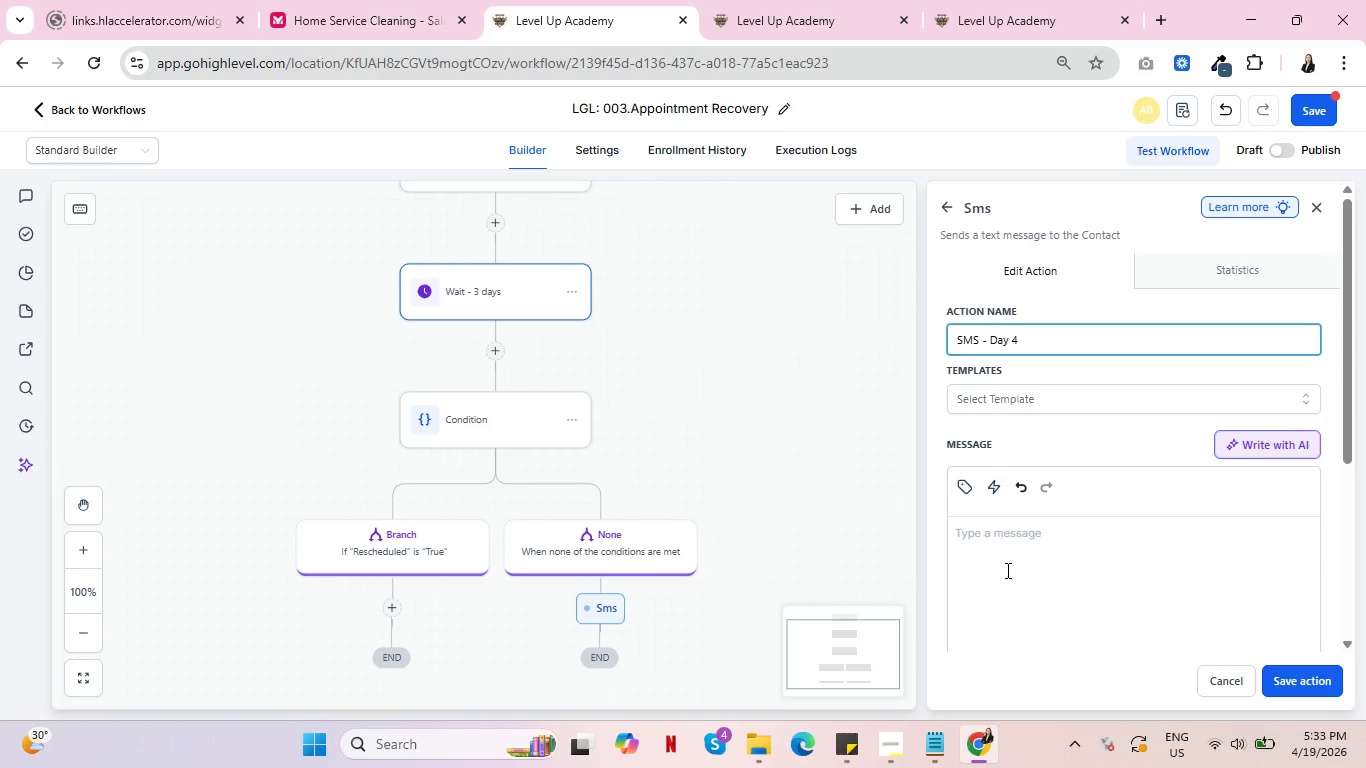 
left_click([1021, 583])
 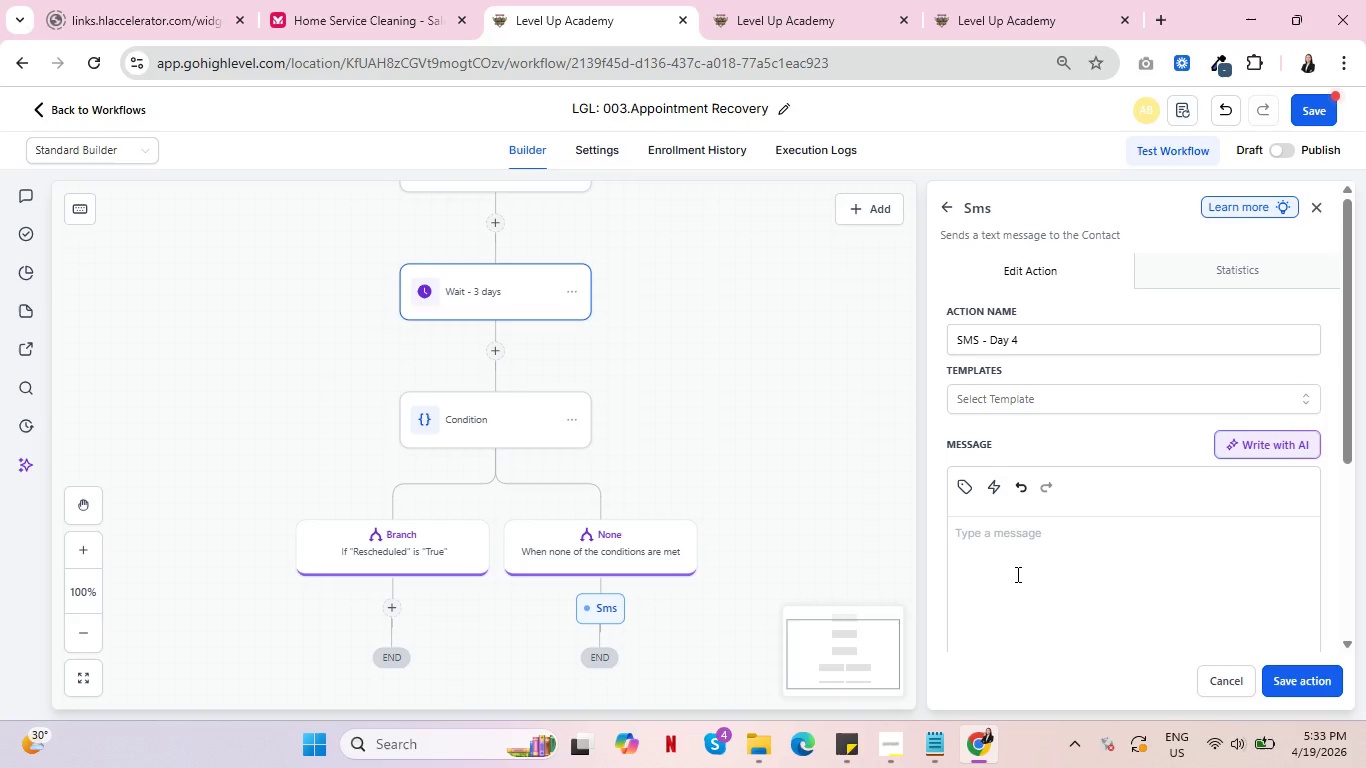 
wait(10.28)
 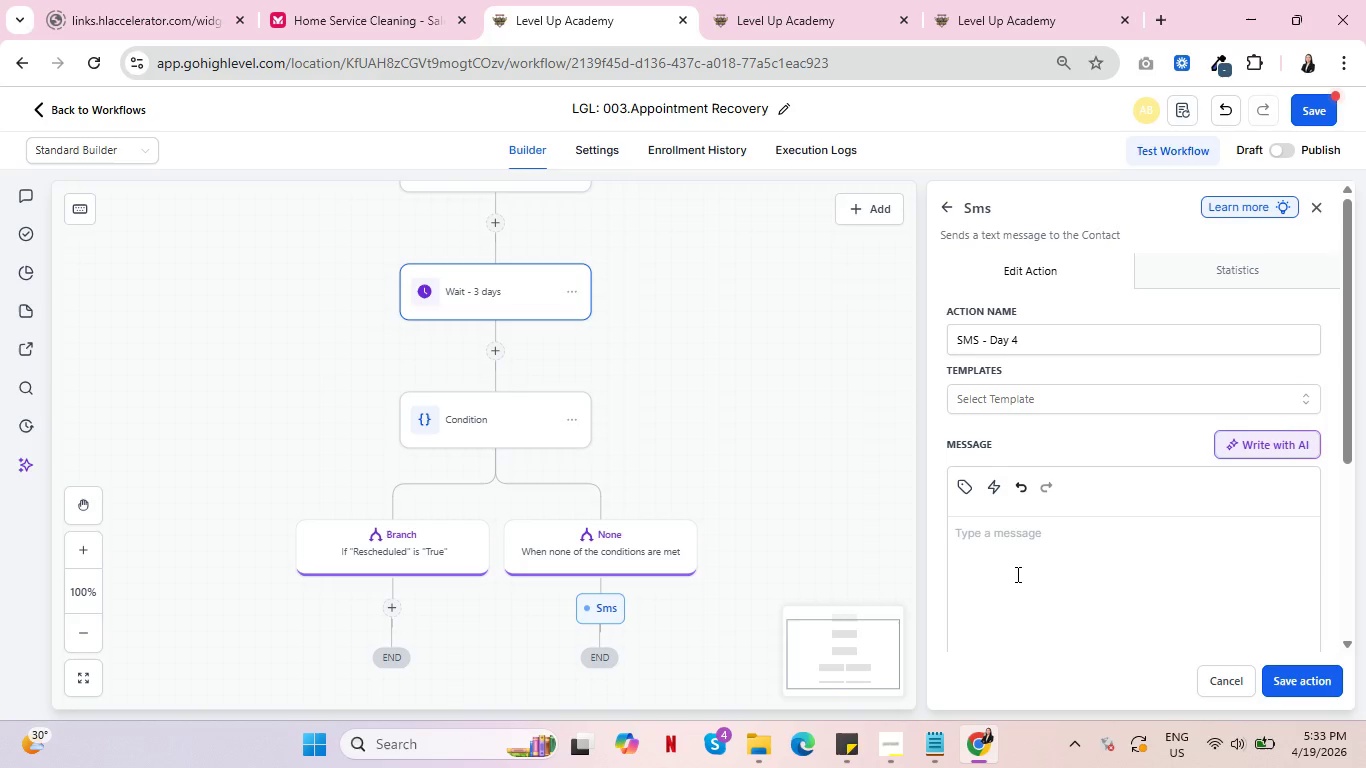 
left_click([898, 754])